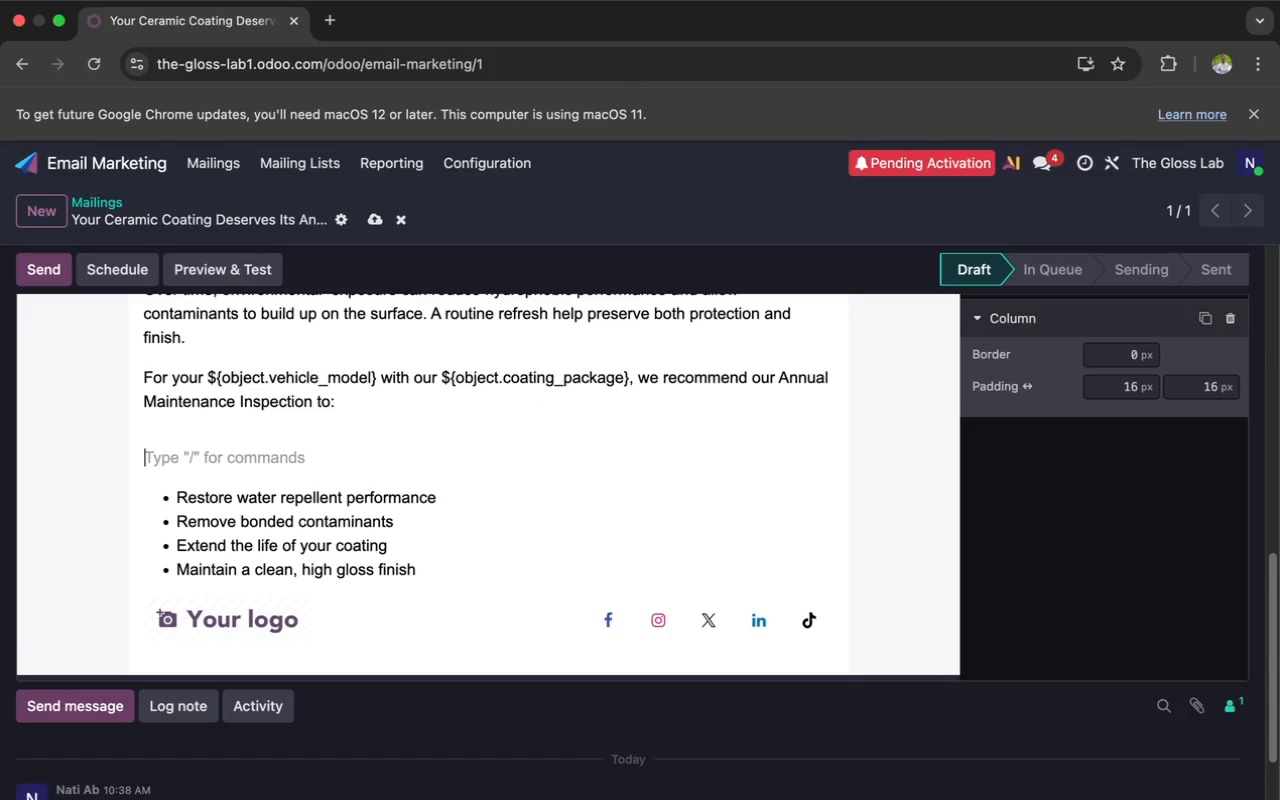 
key(Backspace)
 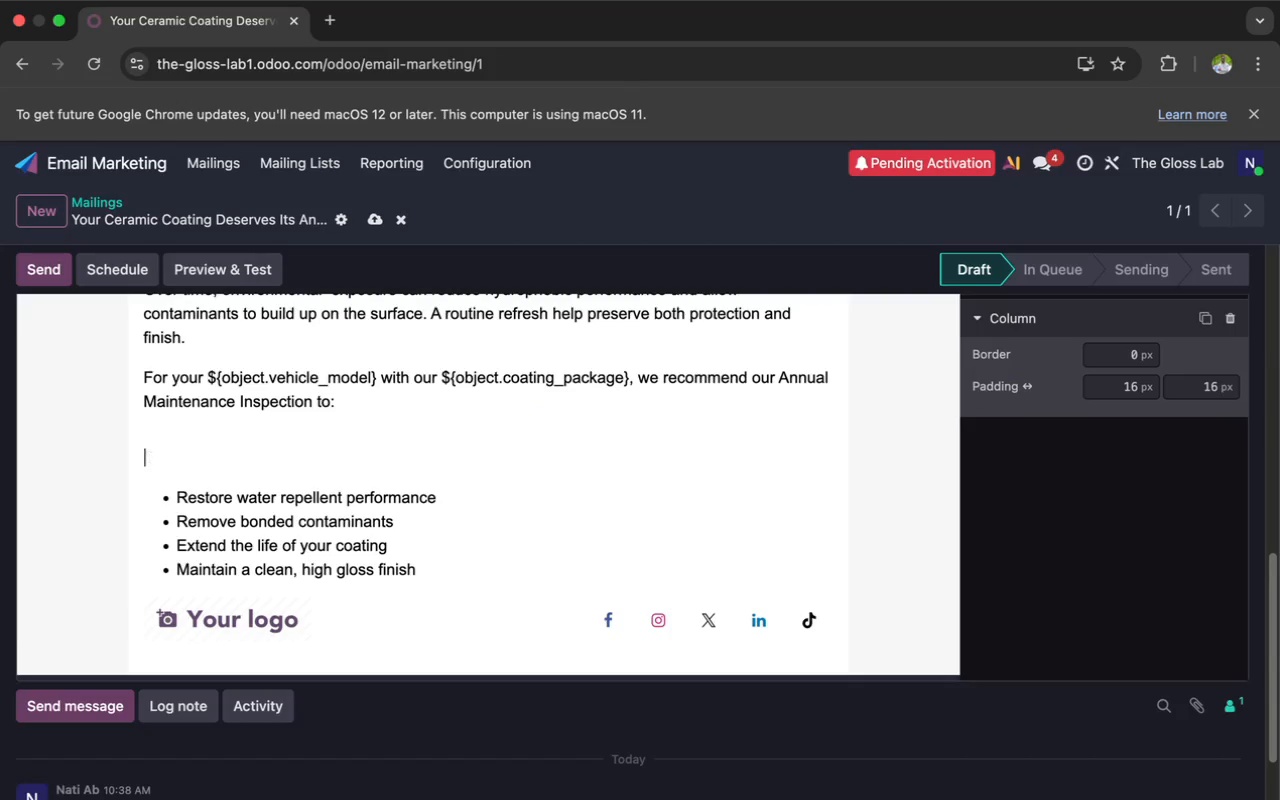 
key(Backspace)
 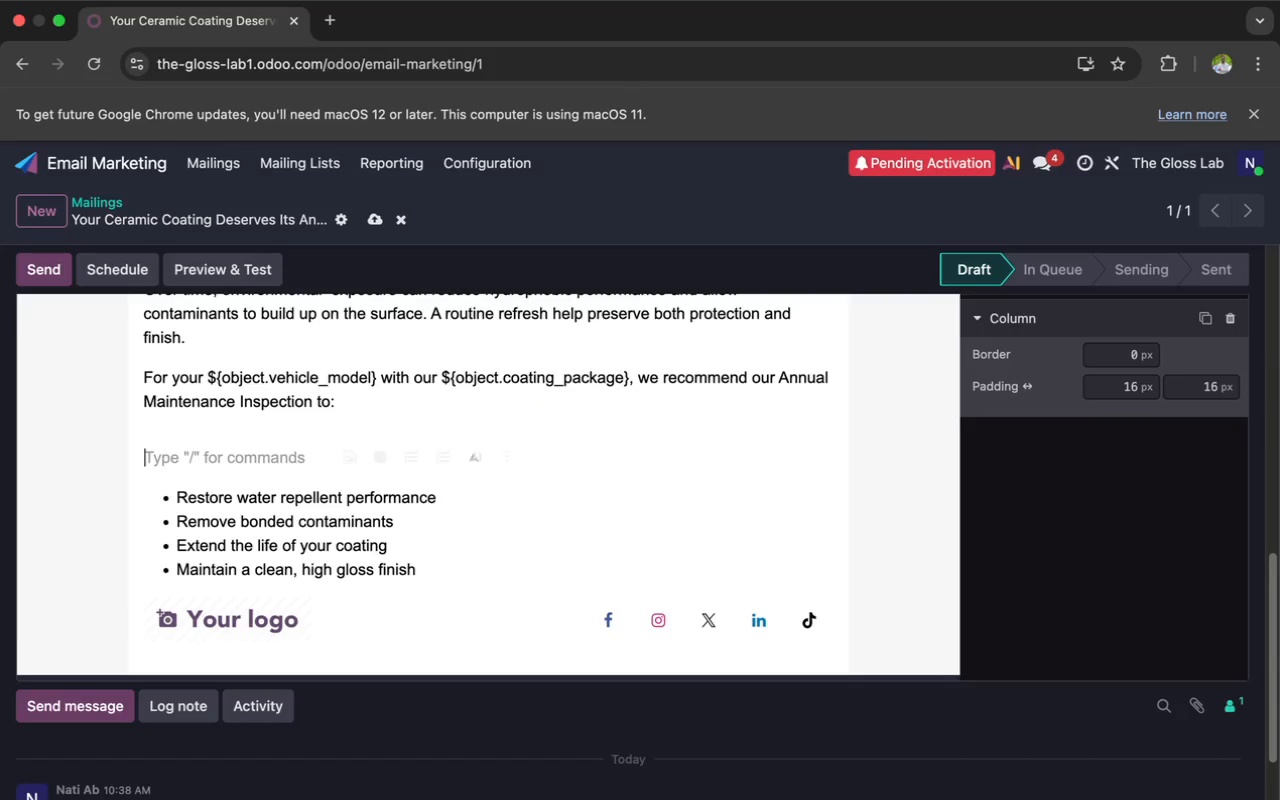 
key(Backspace)
 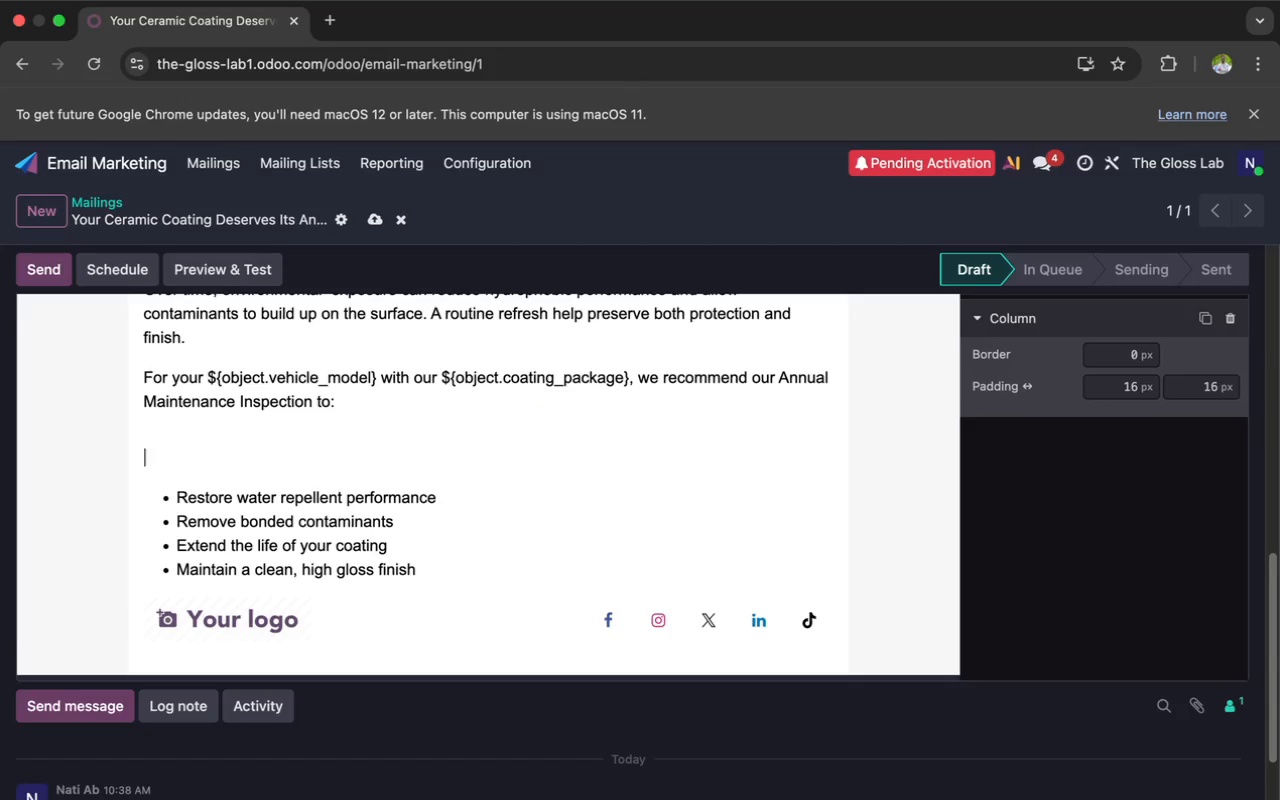 
key(Backspace)
 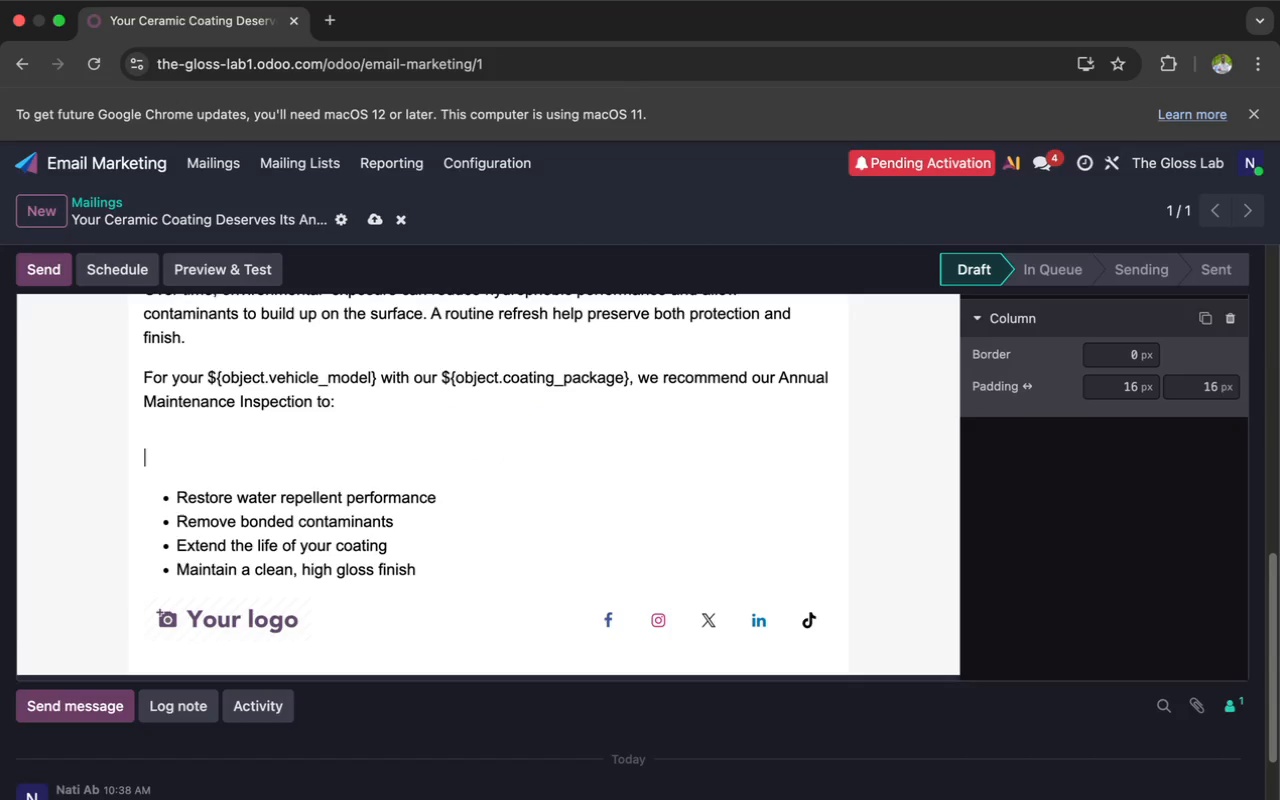 
key(Backspace)
 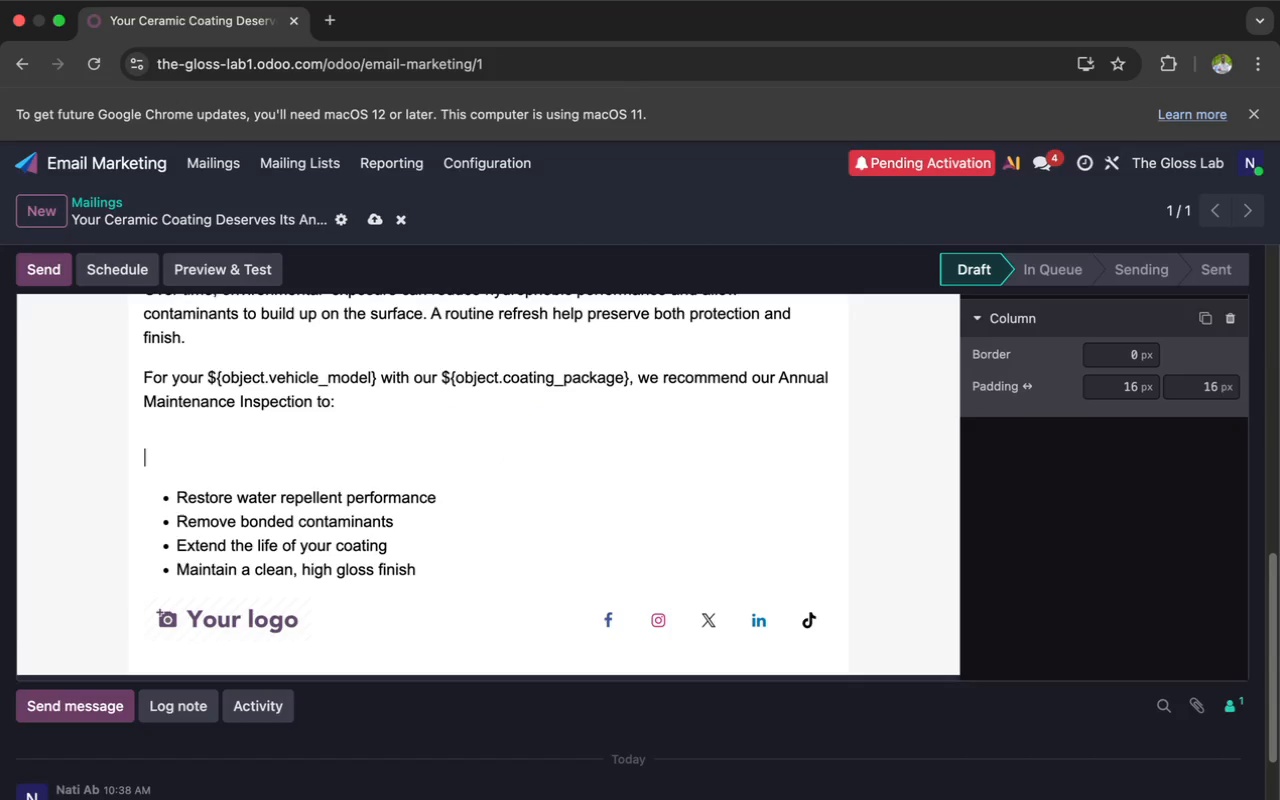 
key(Backspace)
 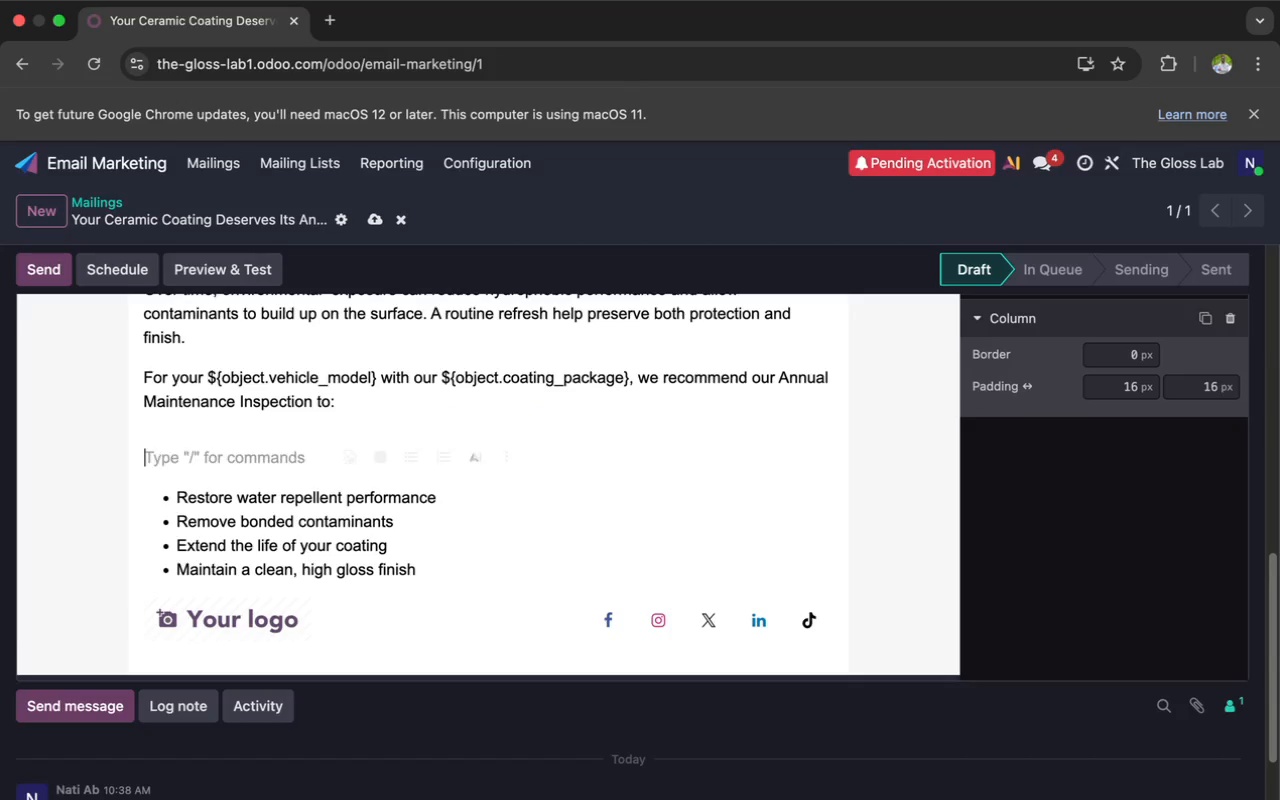 
key(Backspace)
 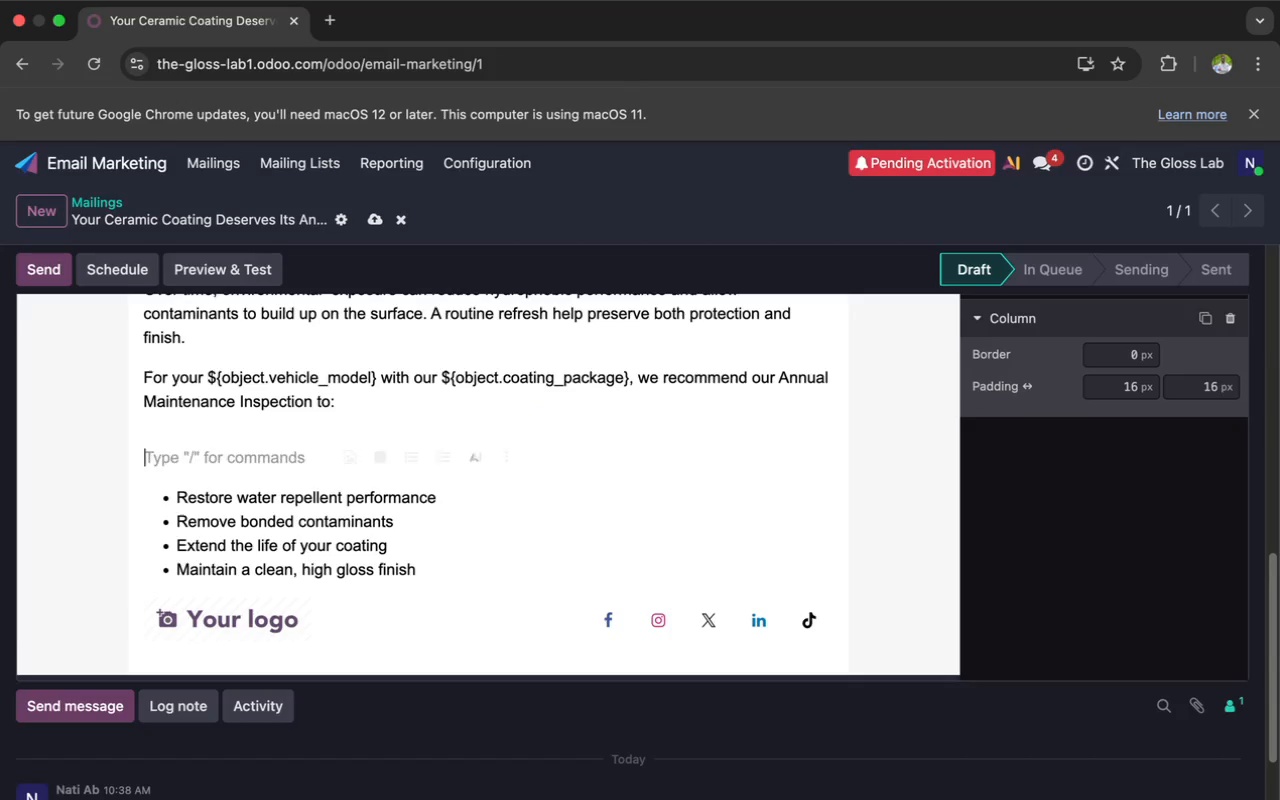 
key(Backspace)
 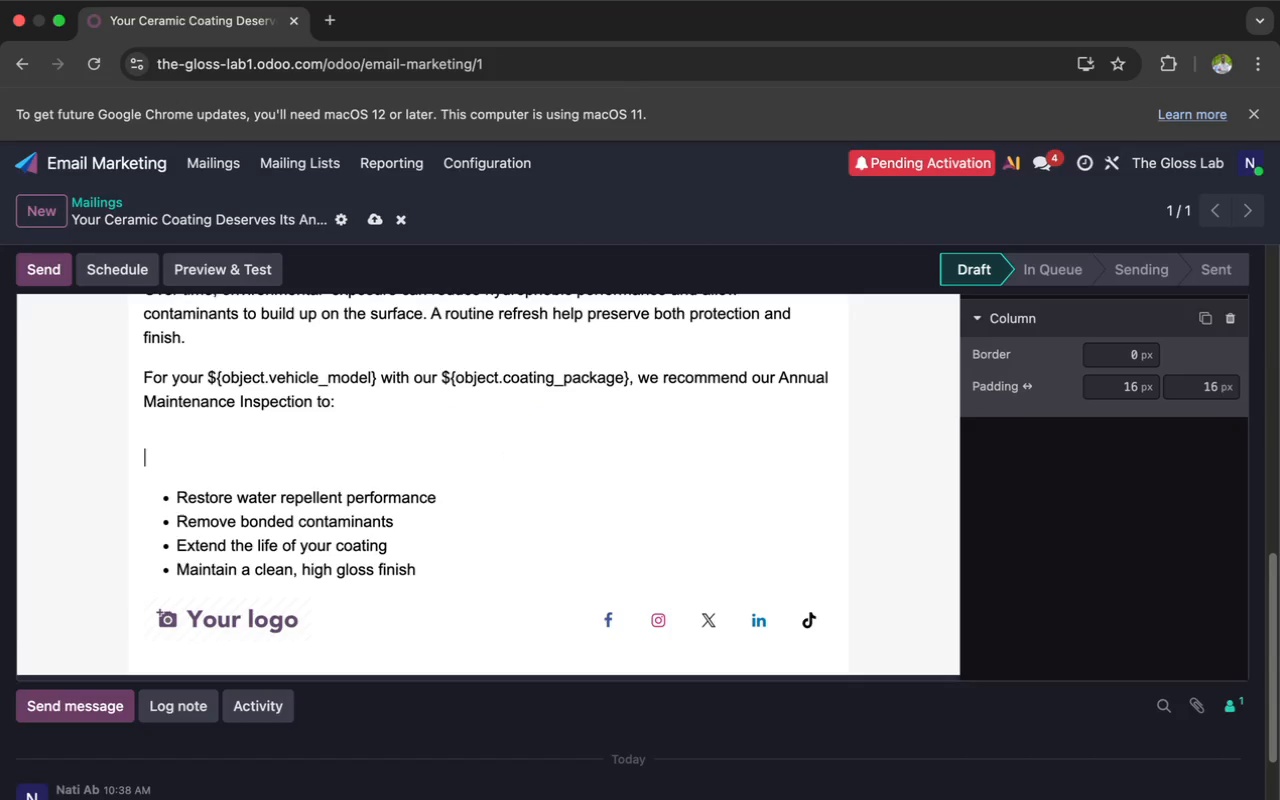 
key(Backspace)
 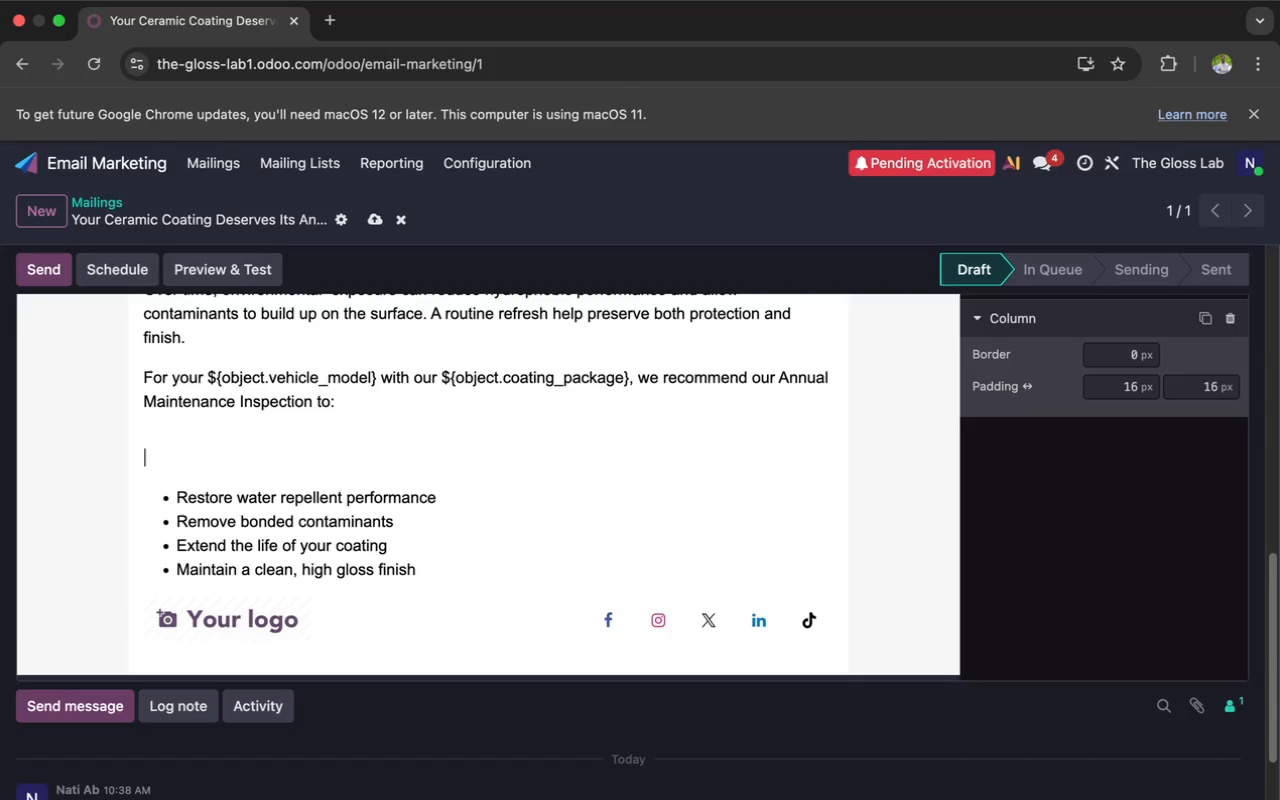 
key(Backspace)
 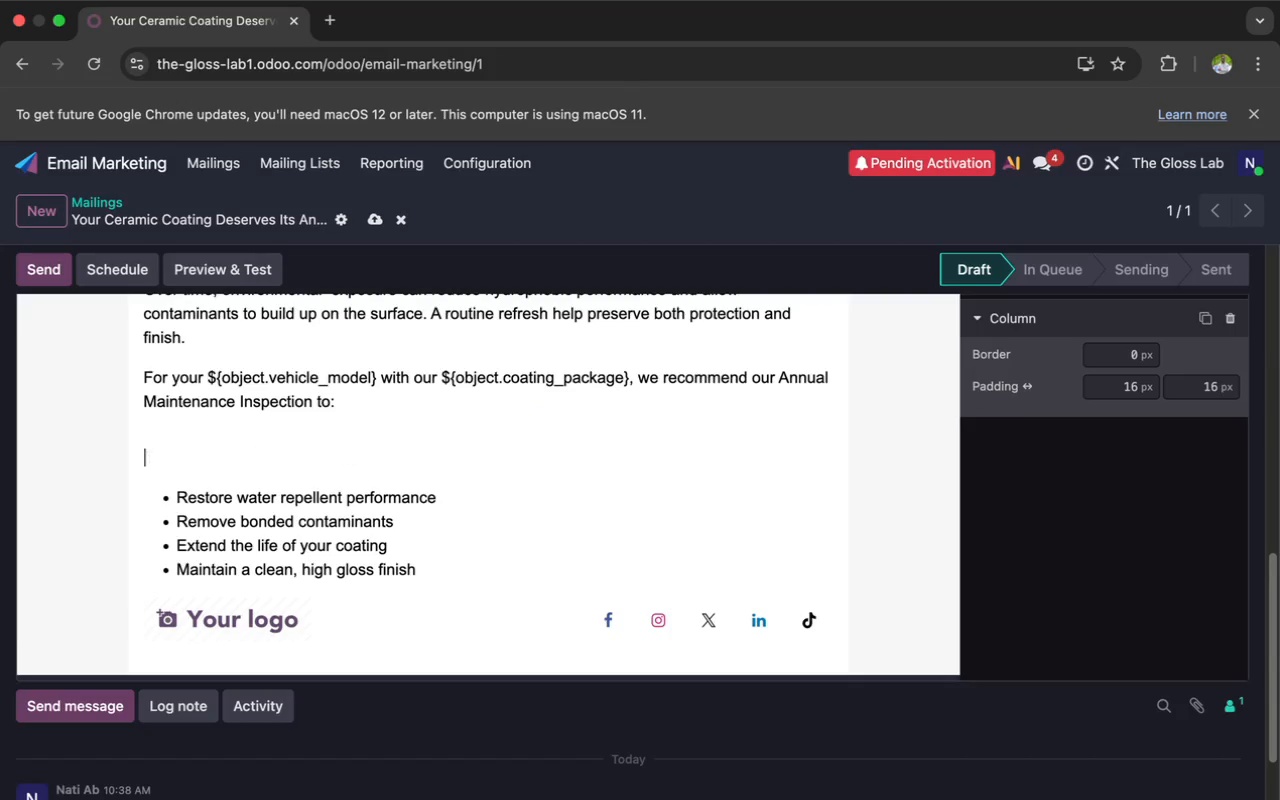 
key(Backspace)
 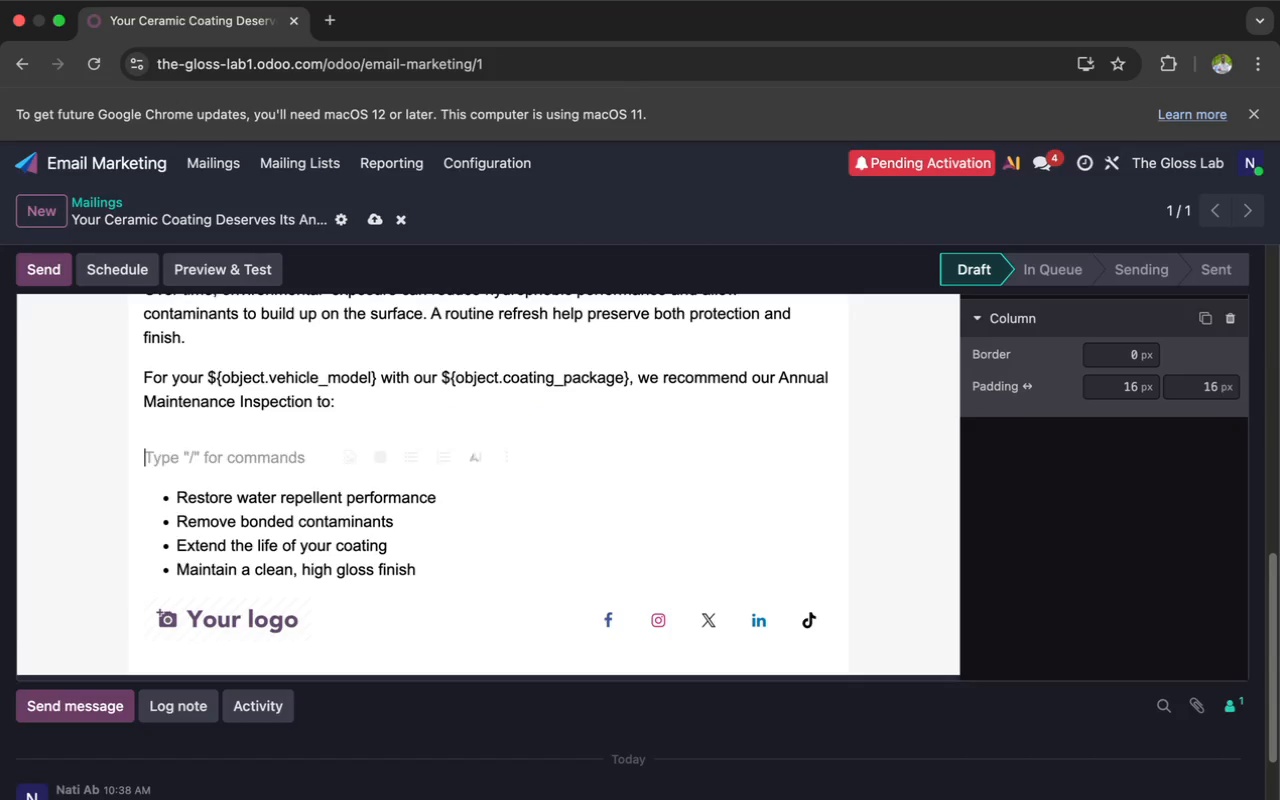 
key(Backspace)
 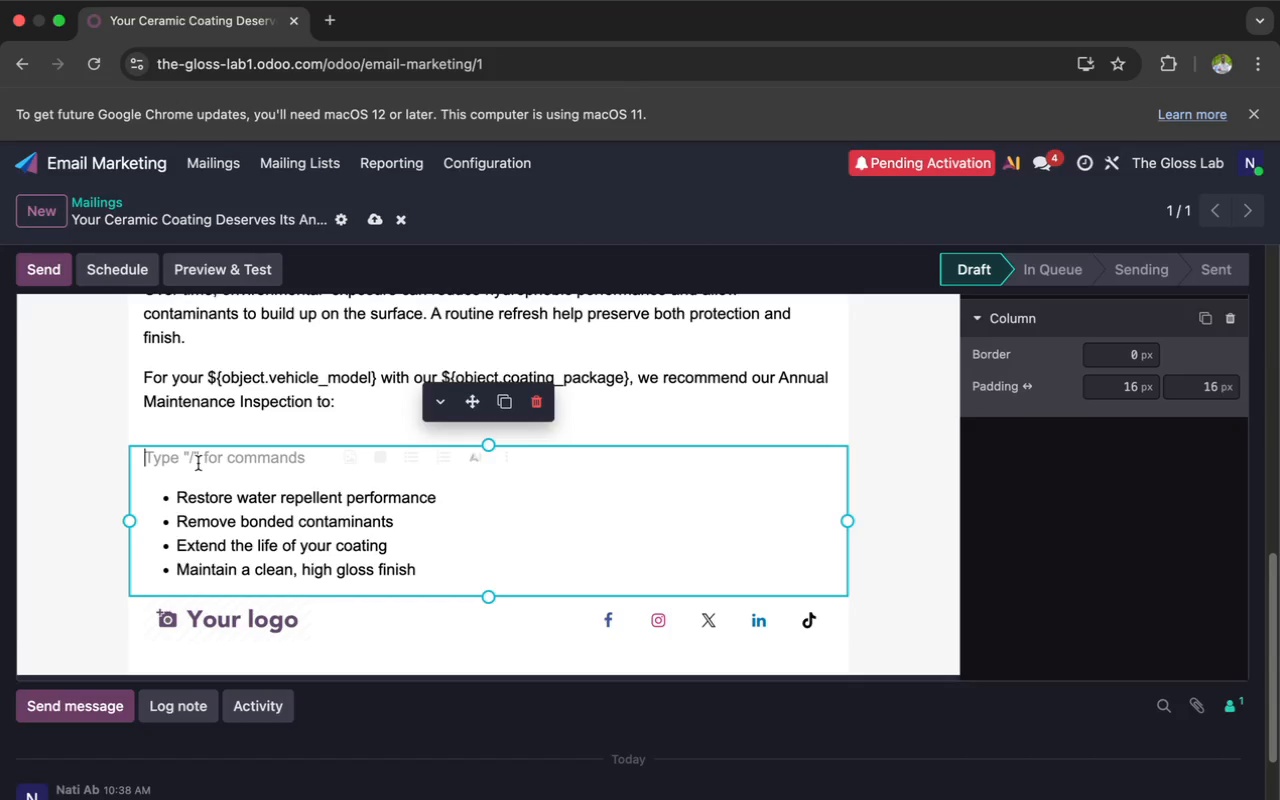 
scroll: coordinate [198, 463], scroll_direction: up, amount: 3.0
 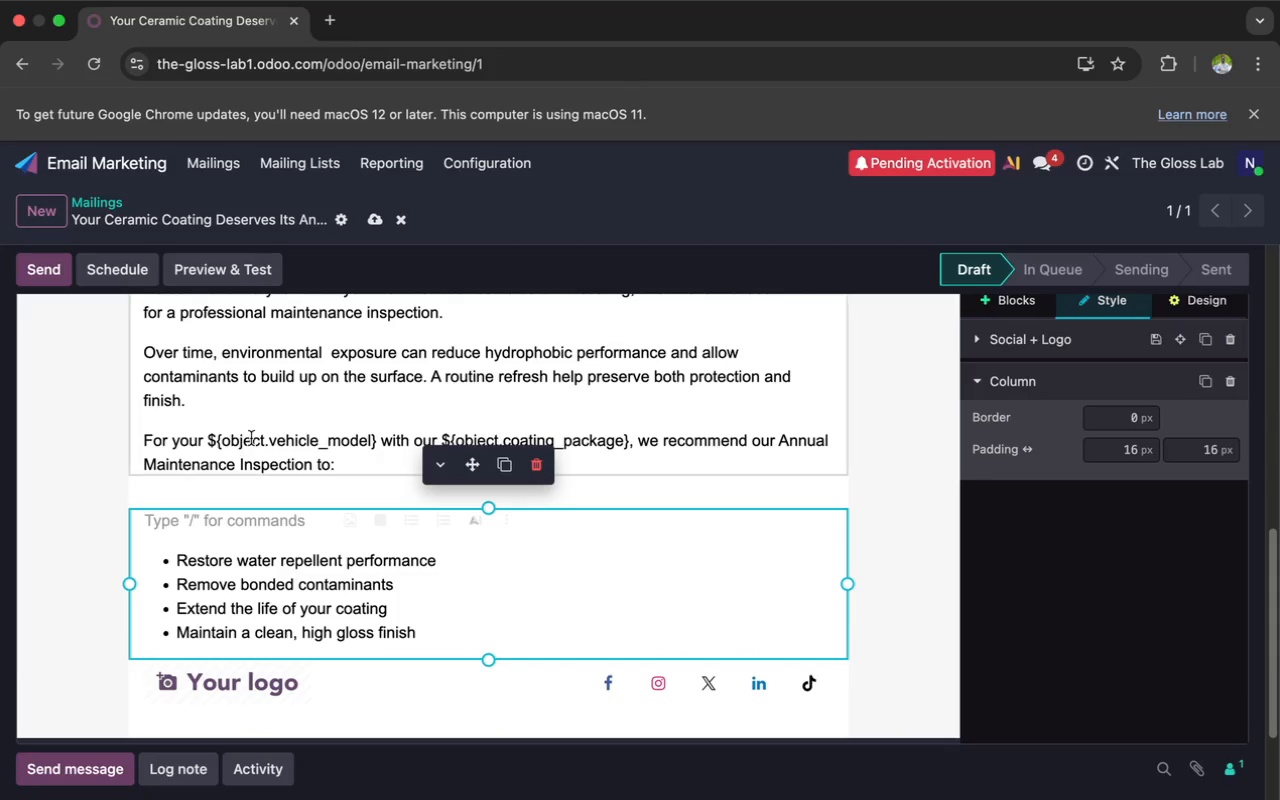 
left_click([251, 438])
 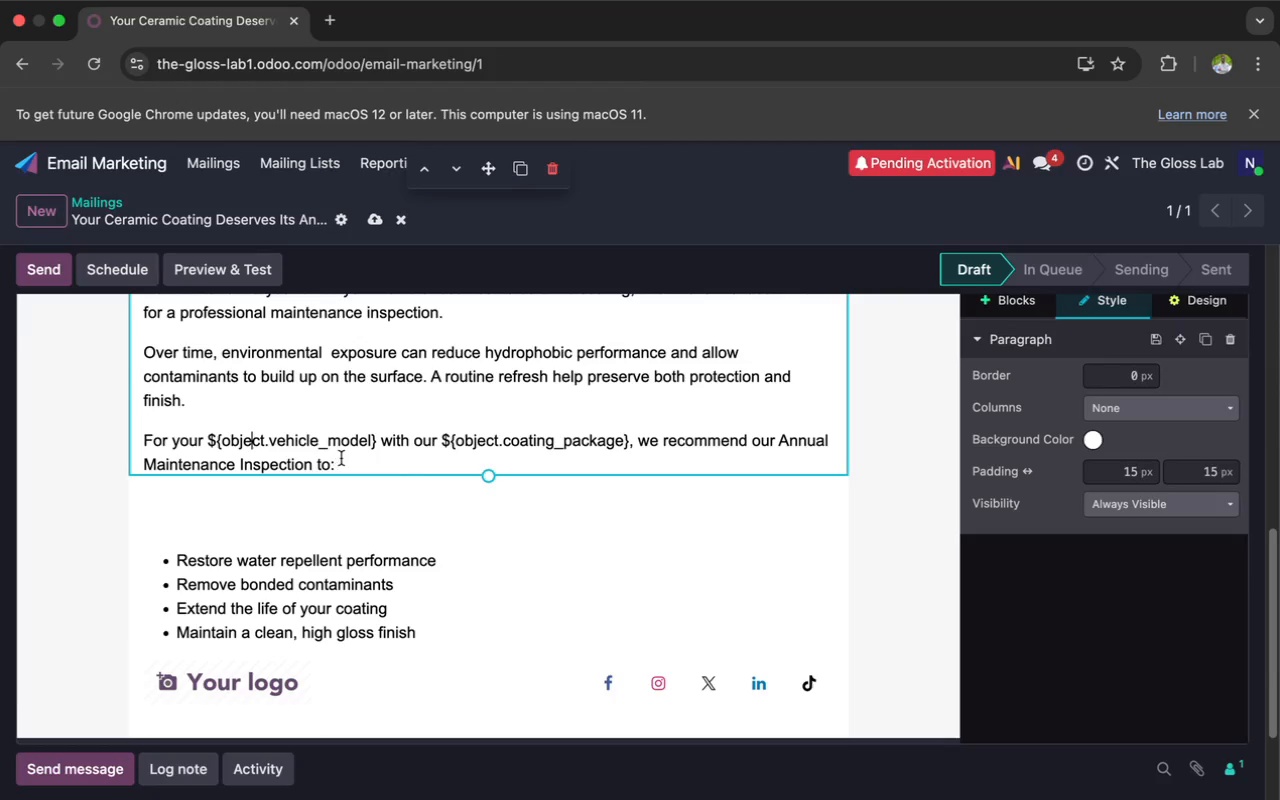 
left_click_drag(start_coordinate=[345, 462], to_coordinate=[144, 442])
 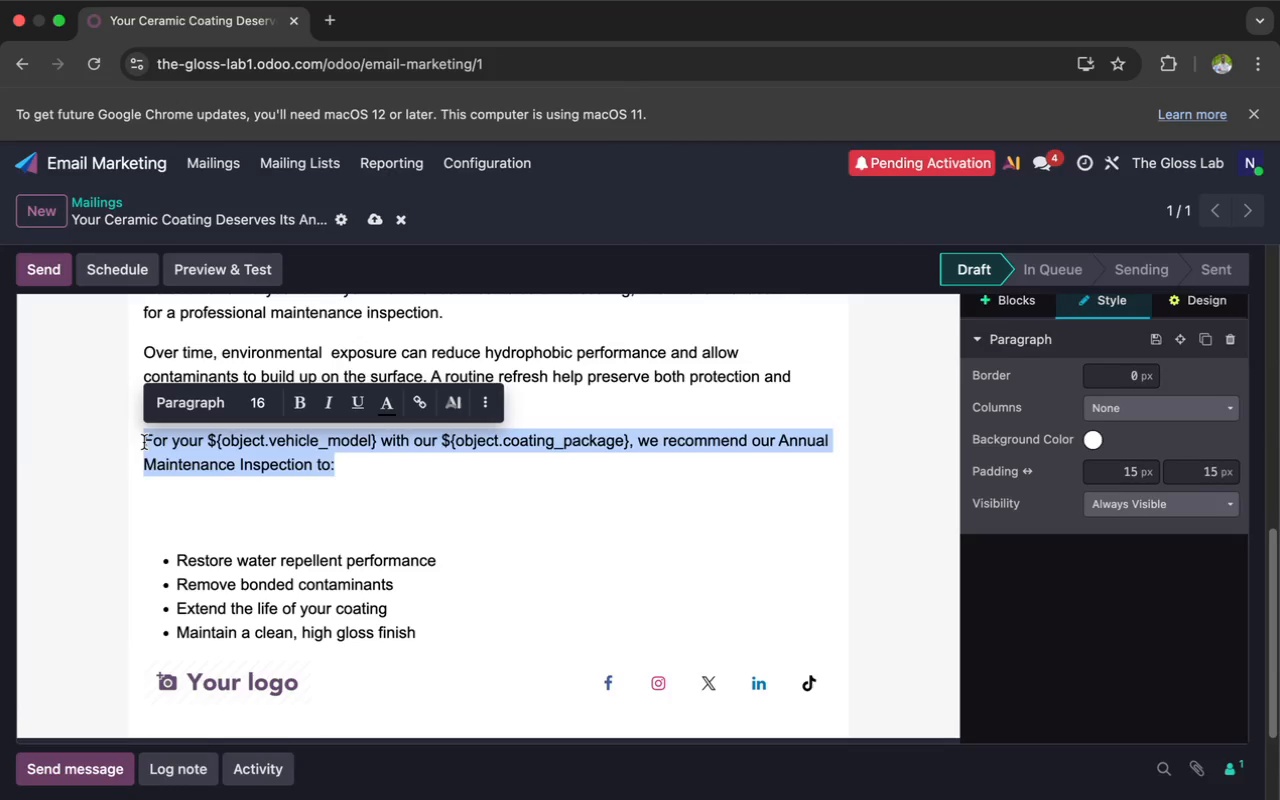 
key(Meta+CommandLeft)
 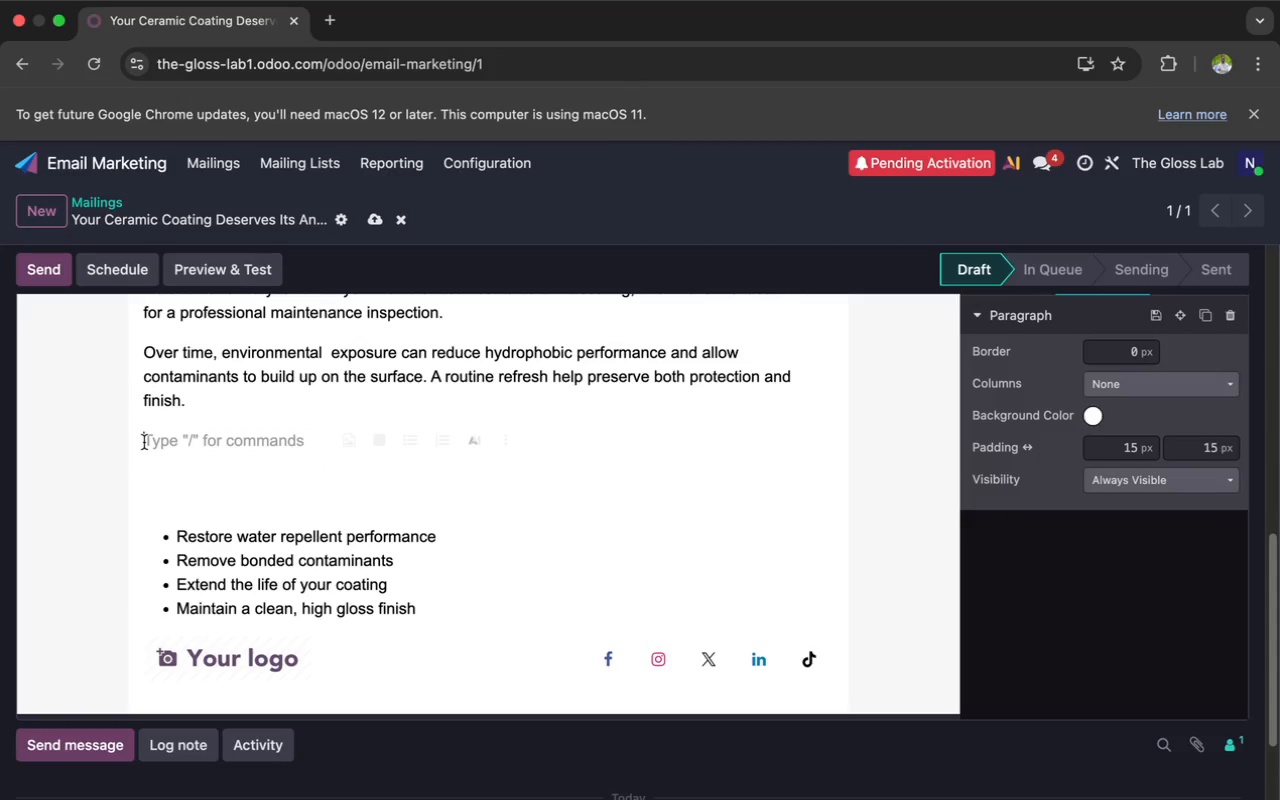 
key(Meta+X)
 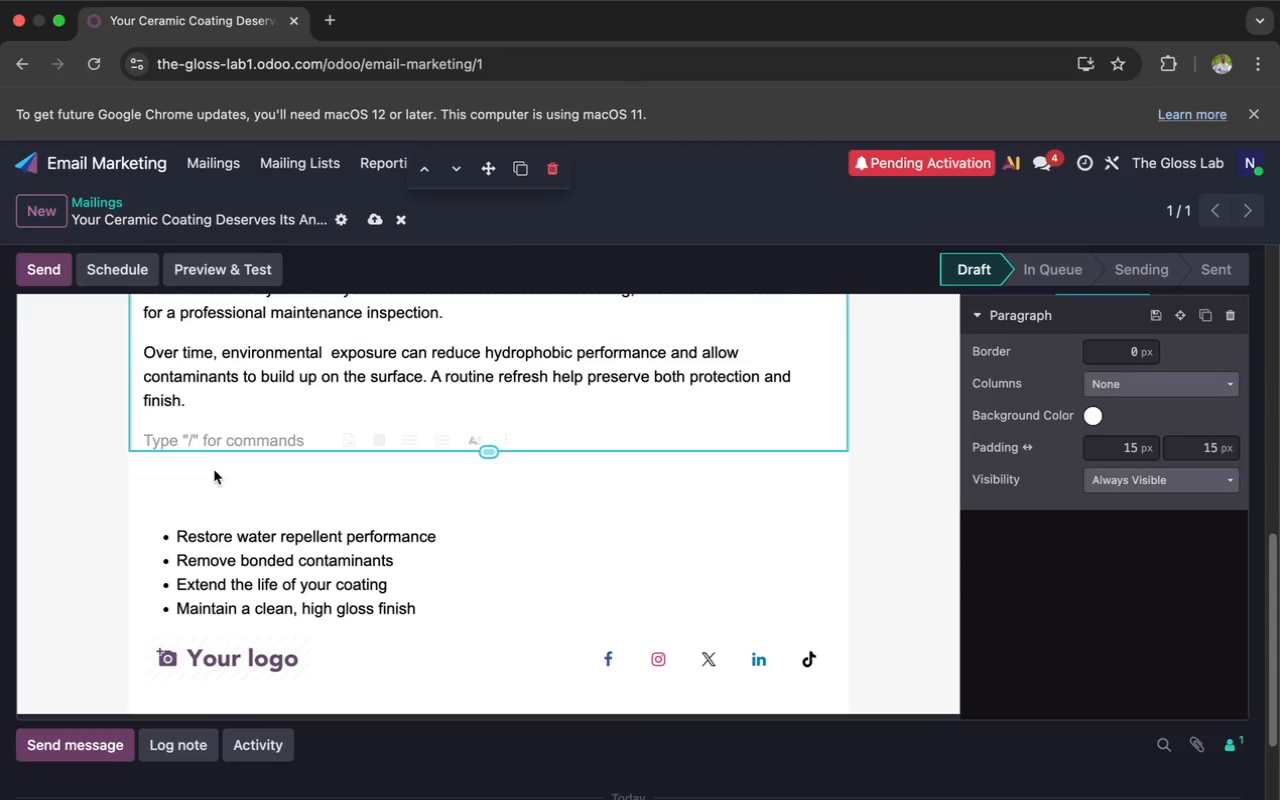 
left_click([209, 481])
 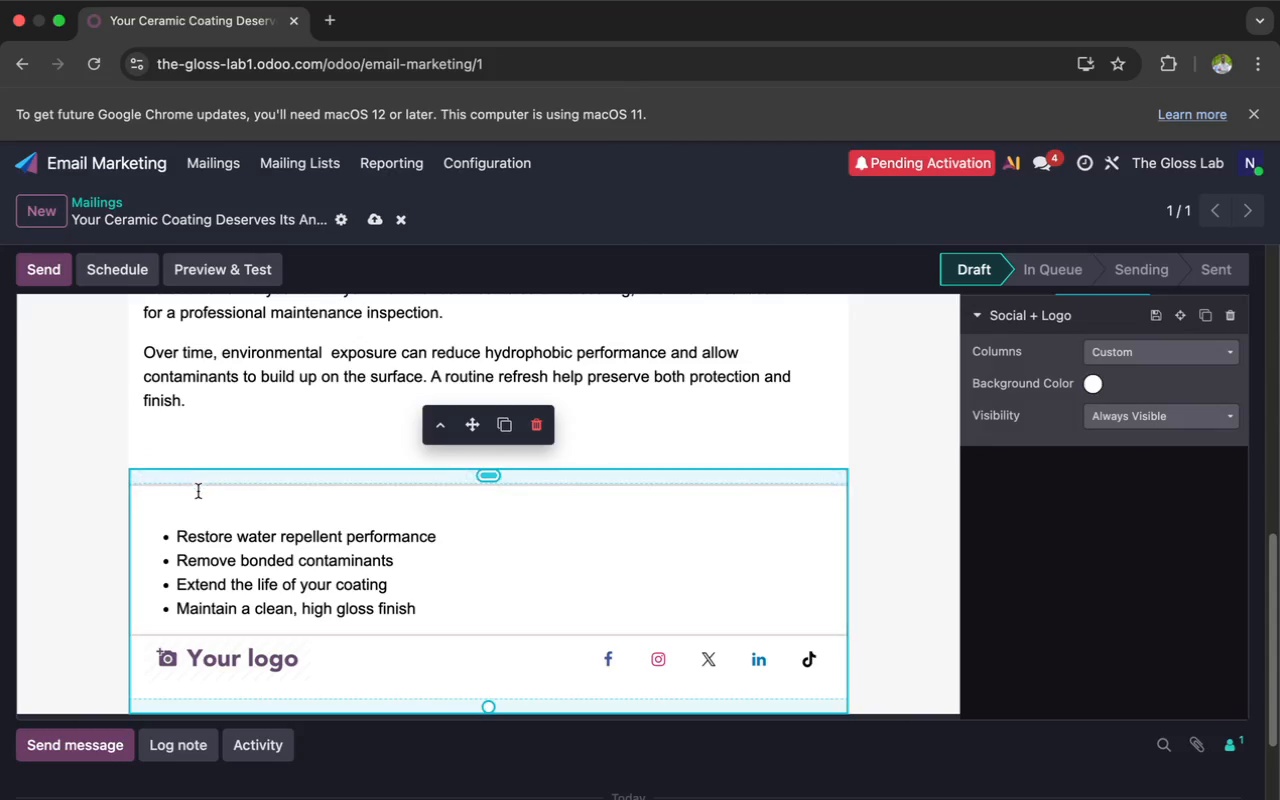 
left_click([195, 497])
 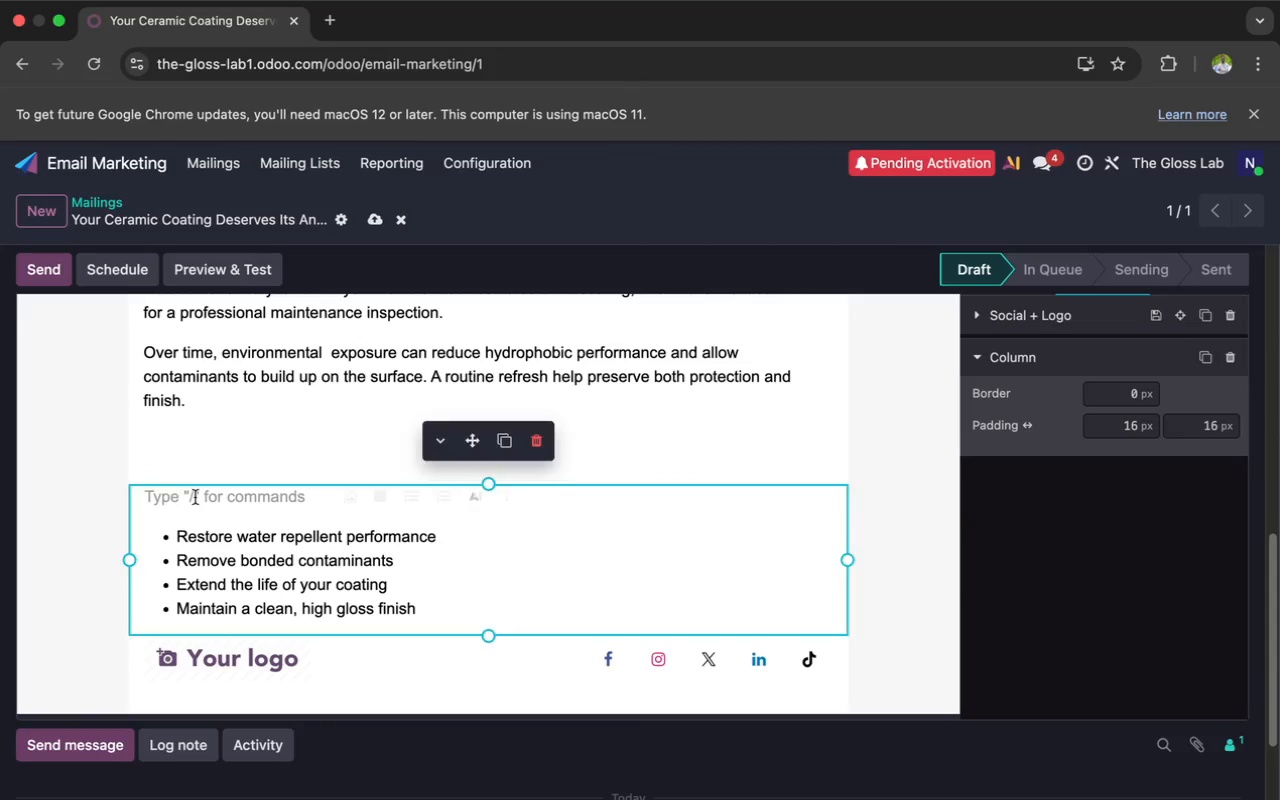 
key(Meta+V)
 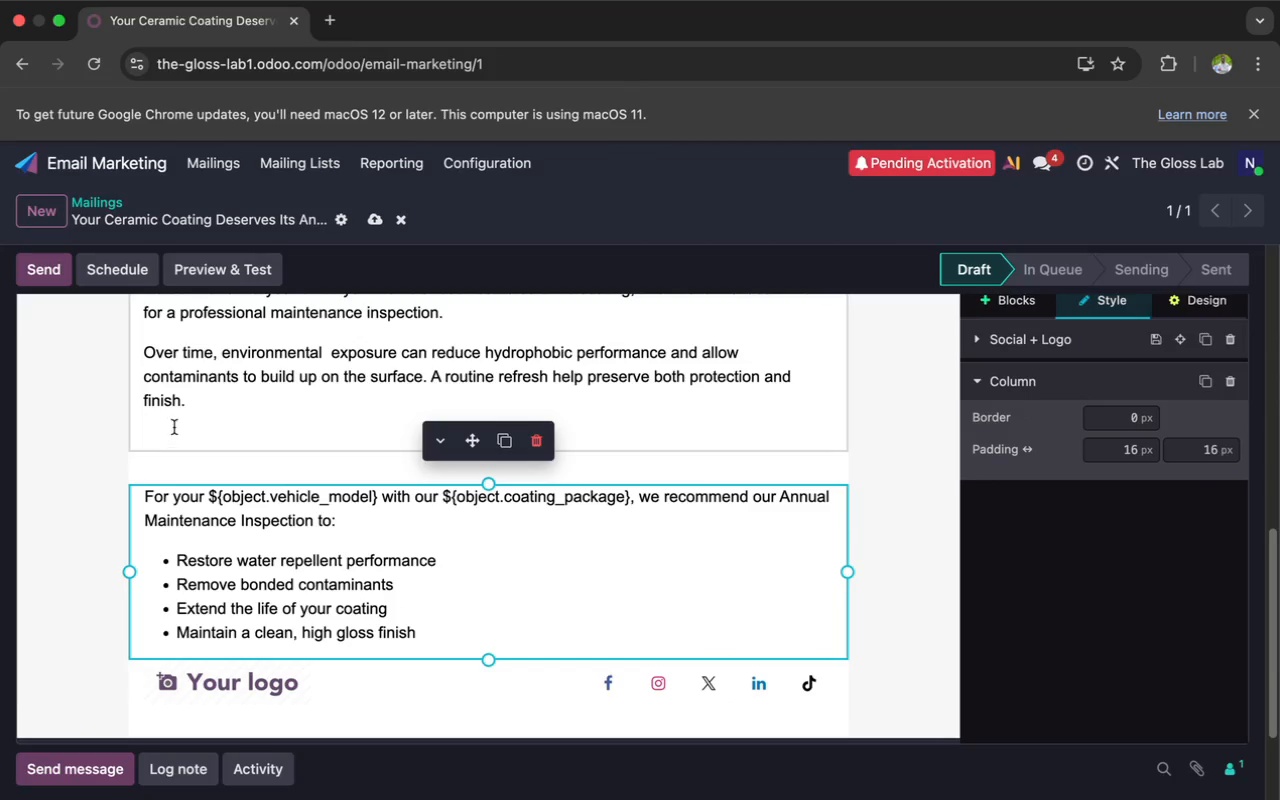 
left_click([193, 403])
 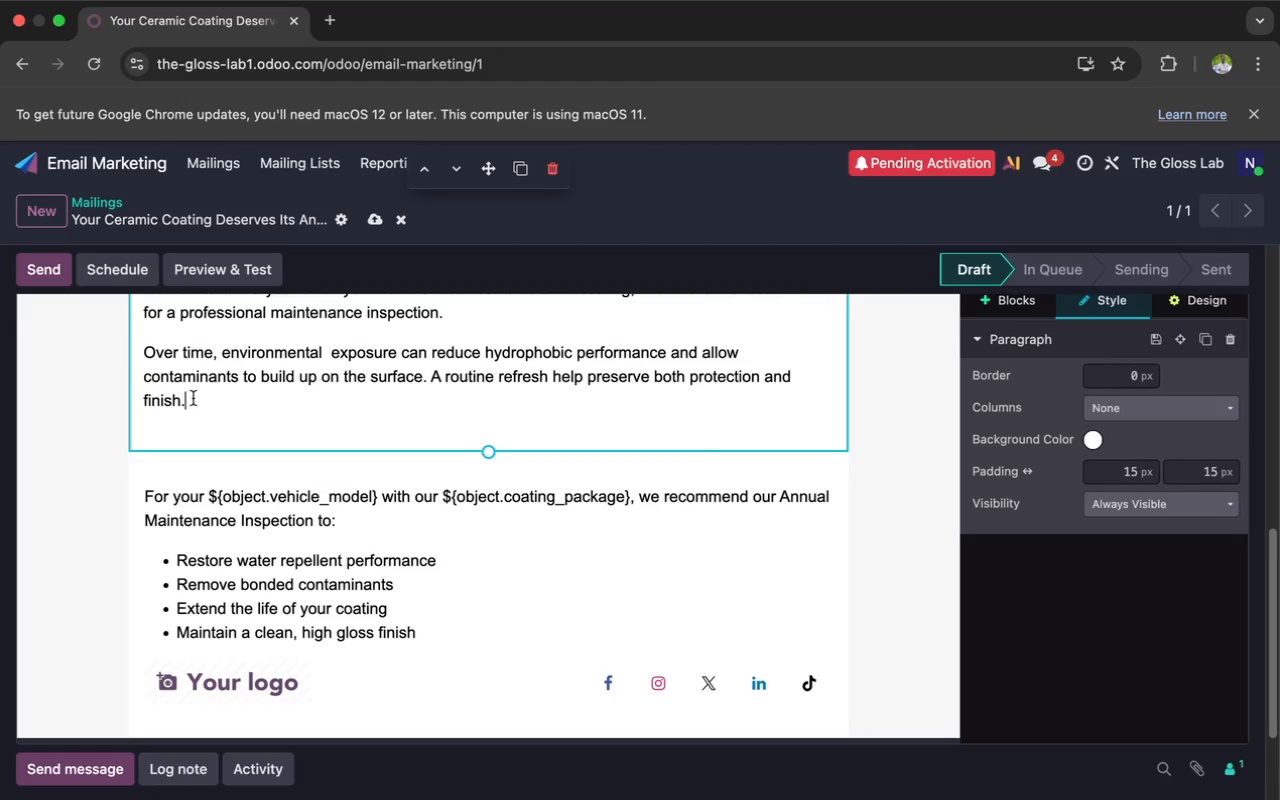 
left_click([182, 423])
 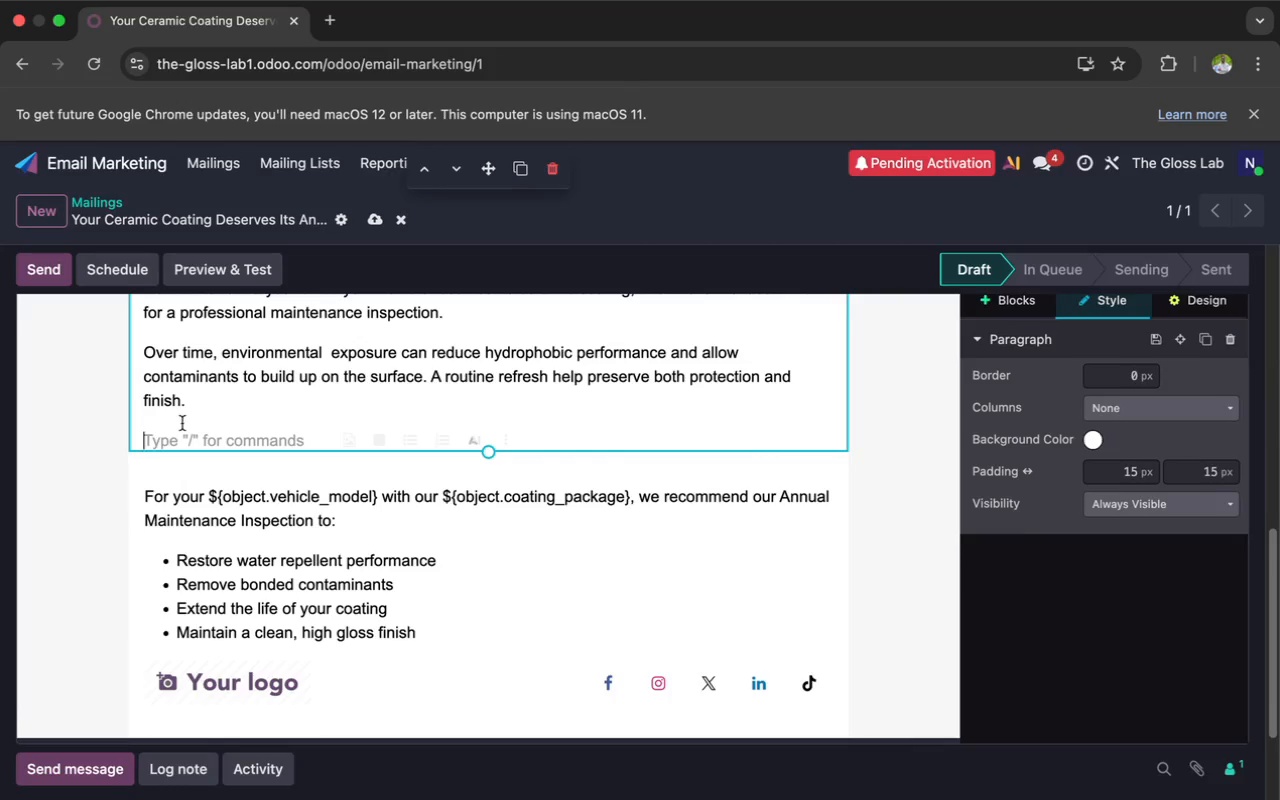 
key(Backspace)
 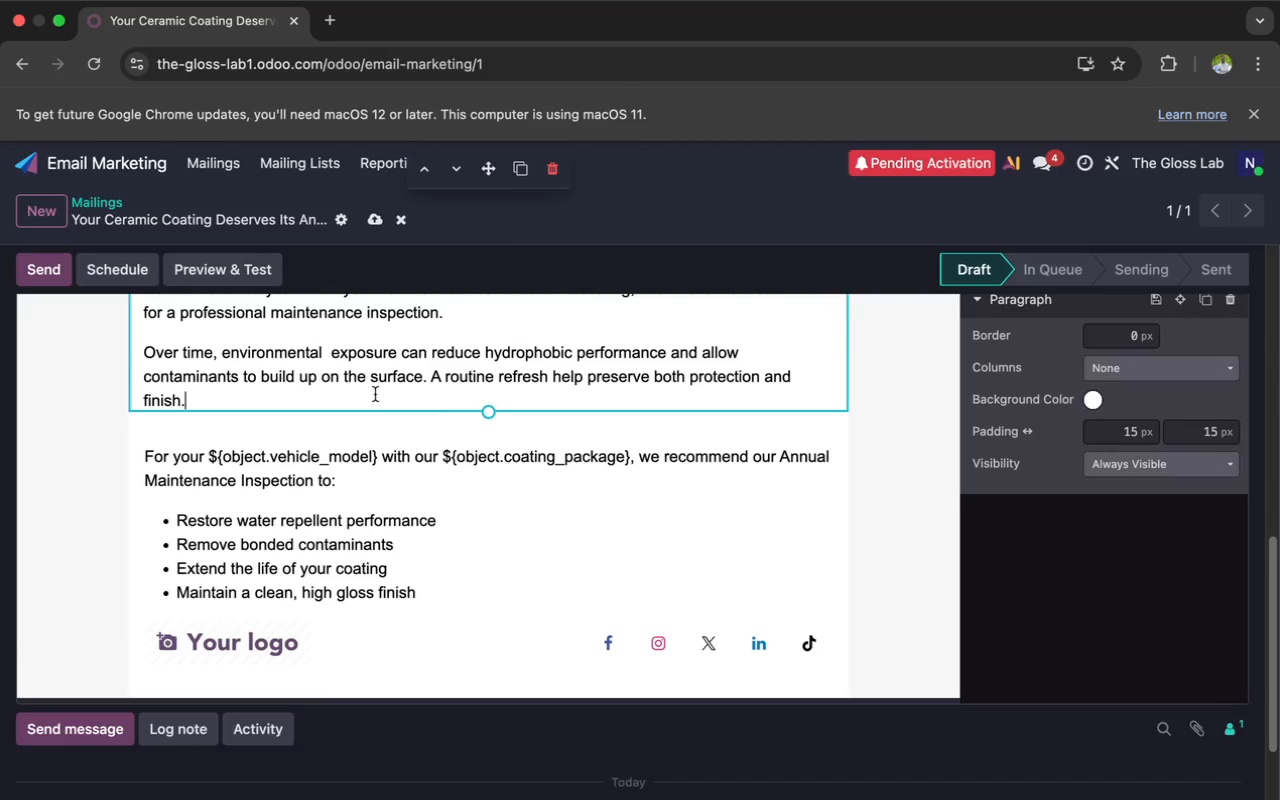 
left_click_drag(start_coordinate=[493, 411], to_coordinate=[482, 382])
 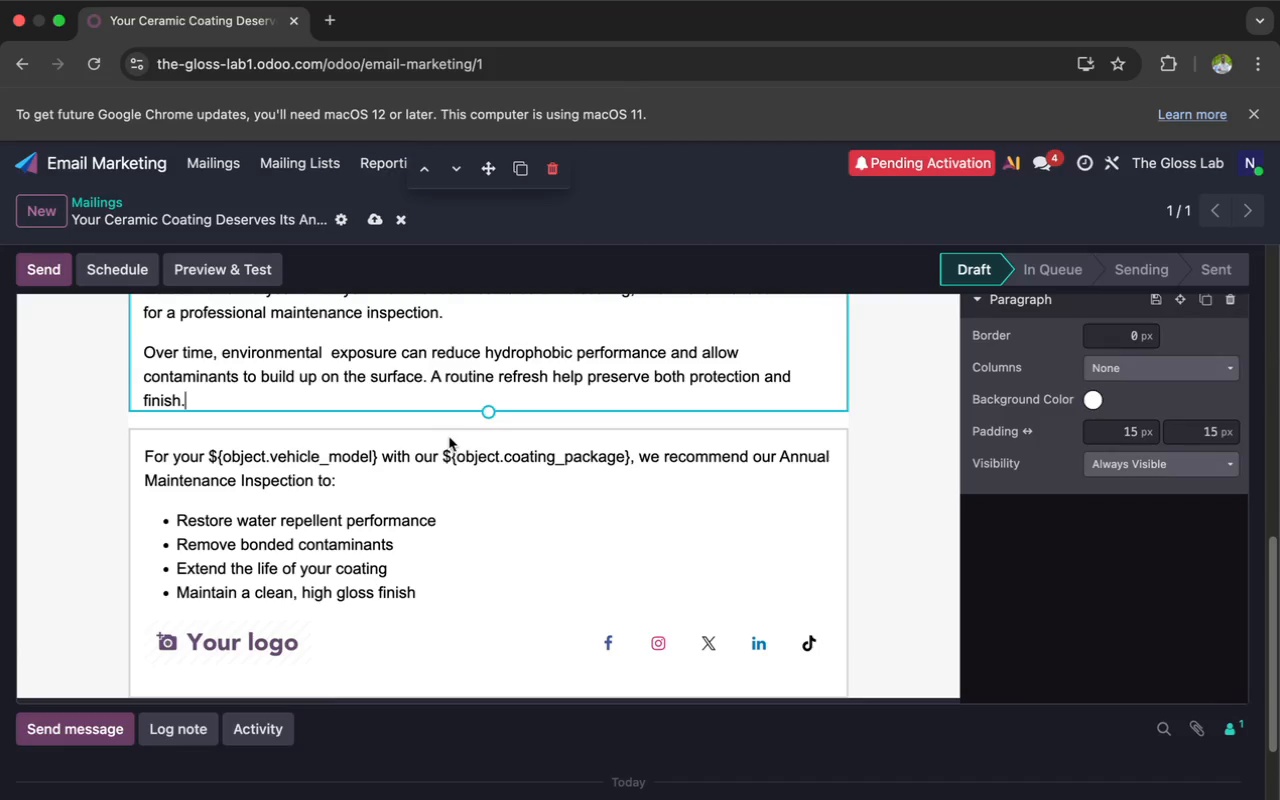 
left_click([451, 436])
 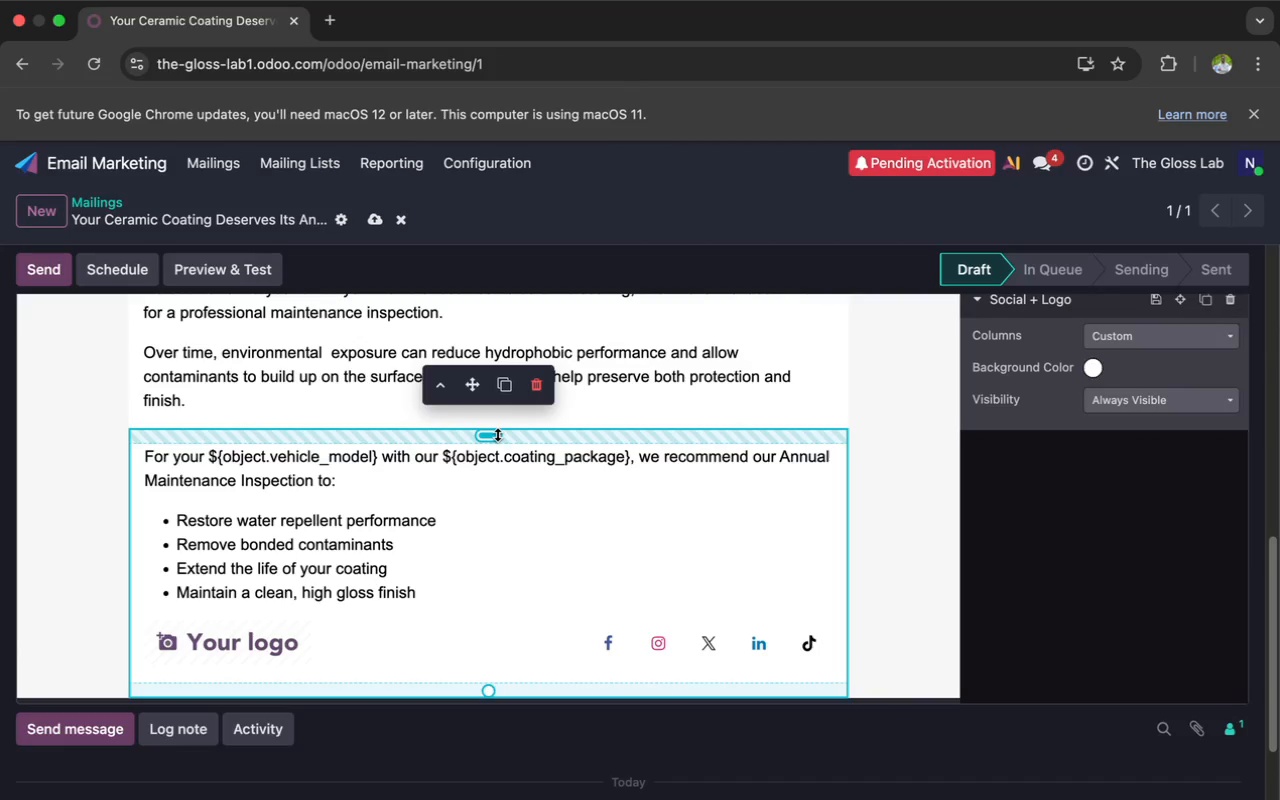 
left_click_drag(start_coordinate=[497, 434], to_coordinate=[484, 390])
 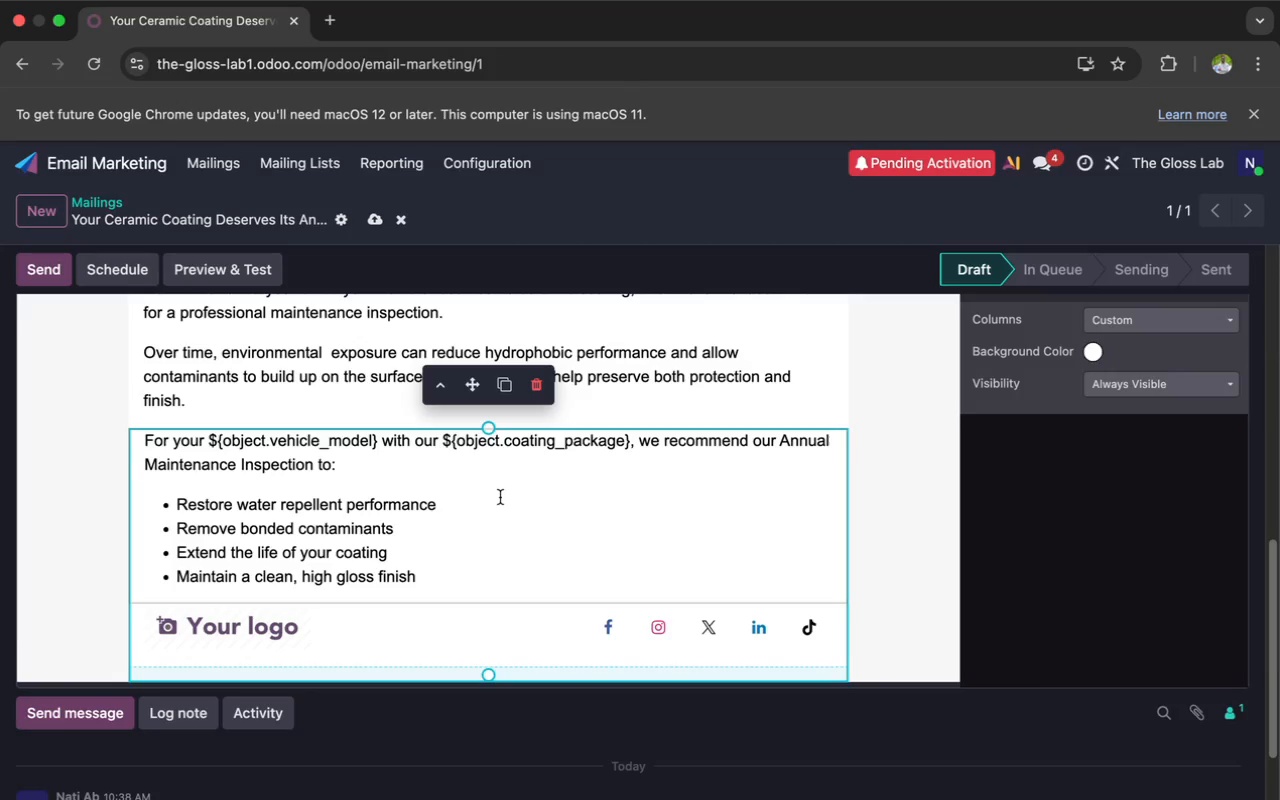 
left_click([500, 498])
 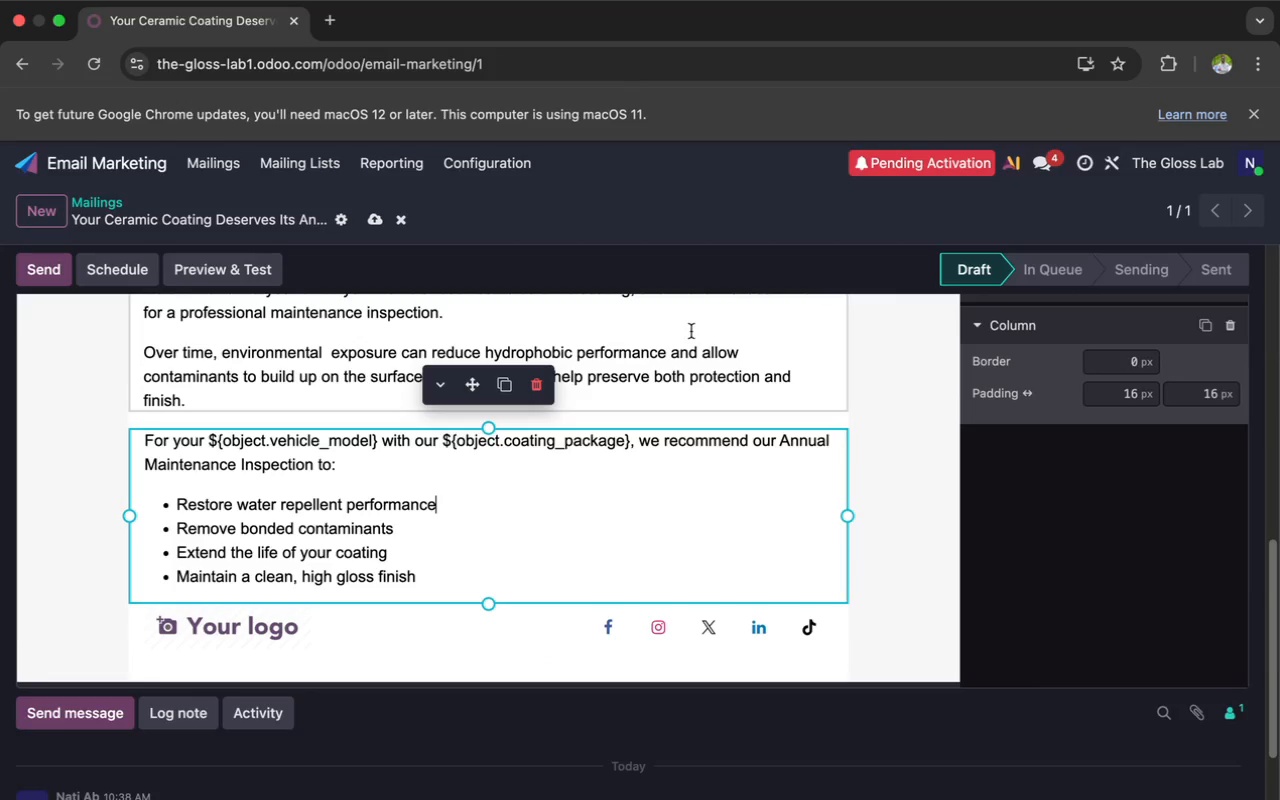 
left_click([691, 332])
 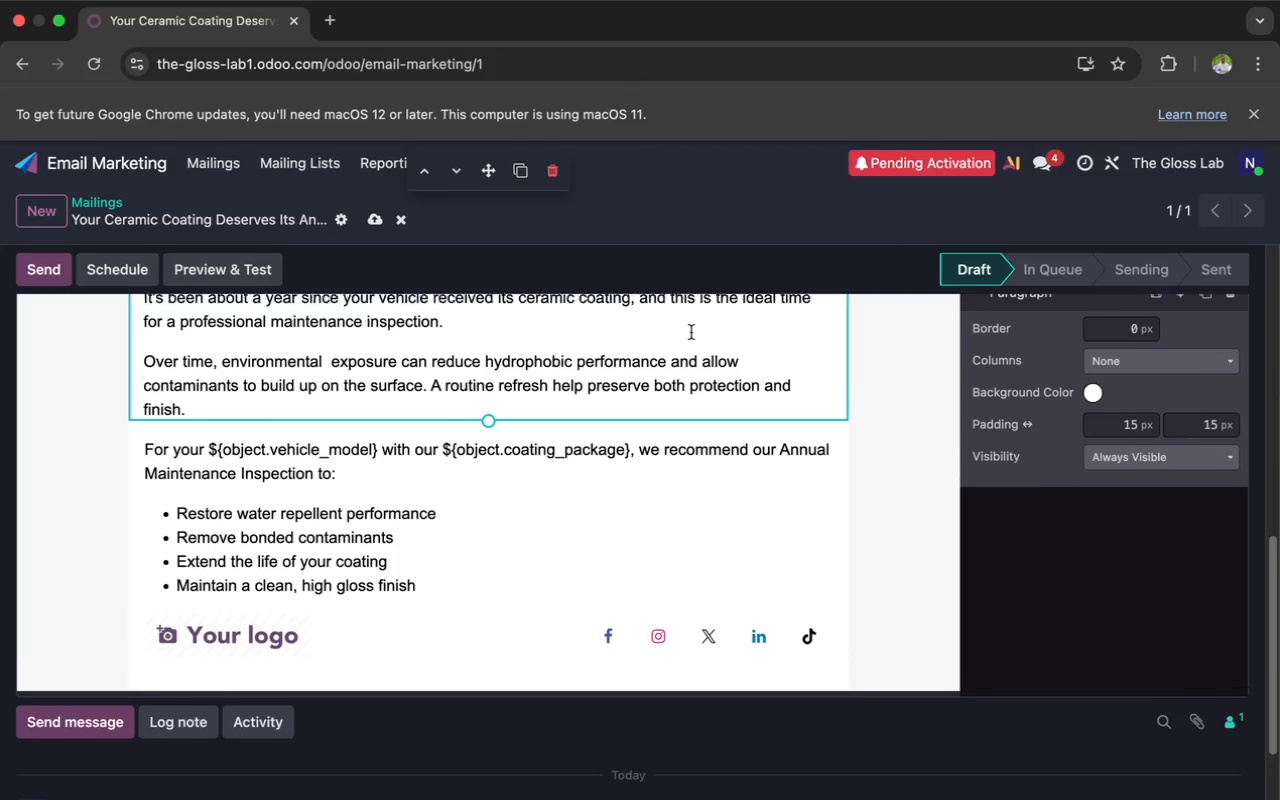 
scroll: coordinate [691, 332], scroll_direction: up, amount: 10.0
 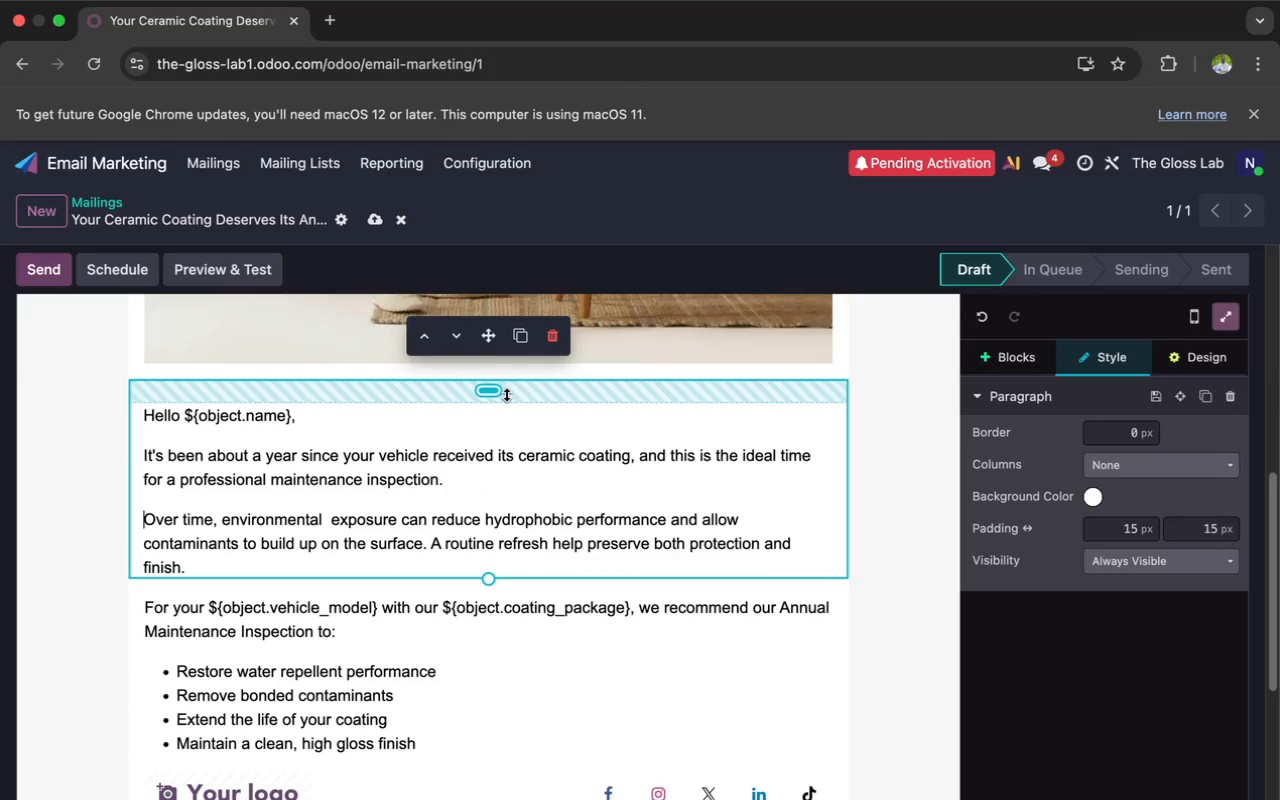 
left_click_drag(start_coordinate=[492, 395], to_coordinate=[488, 372])
 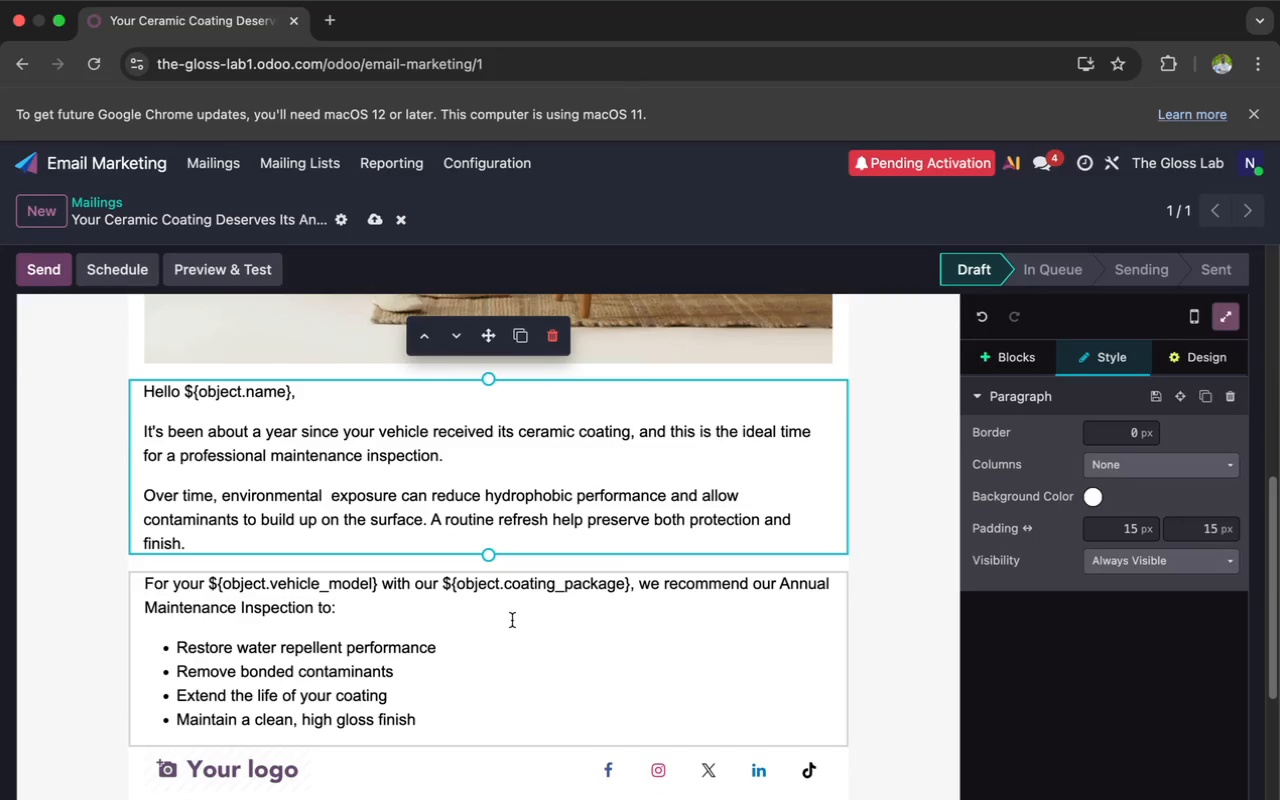 
left_click([512, 620])
 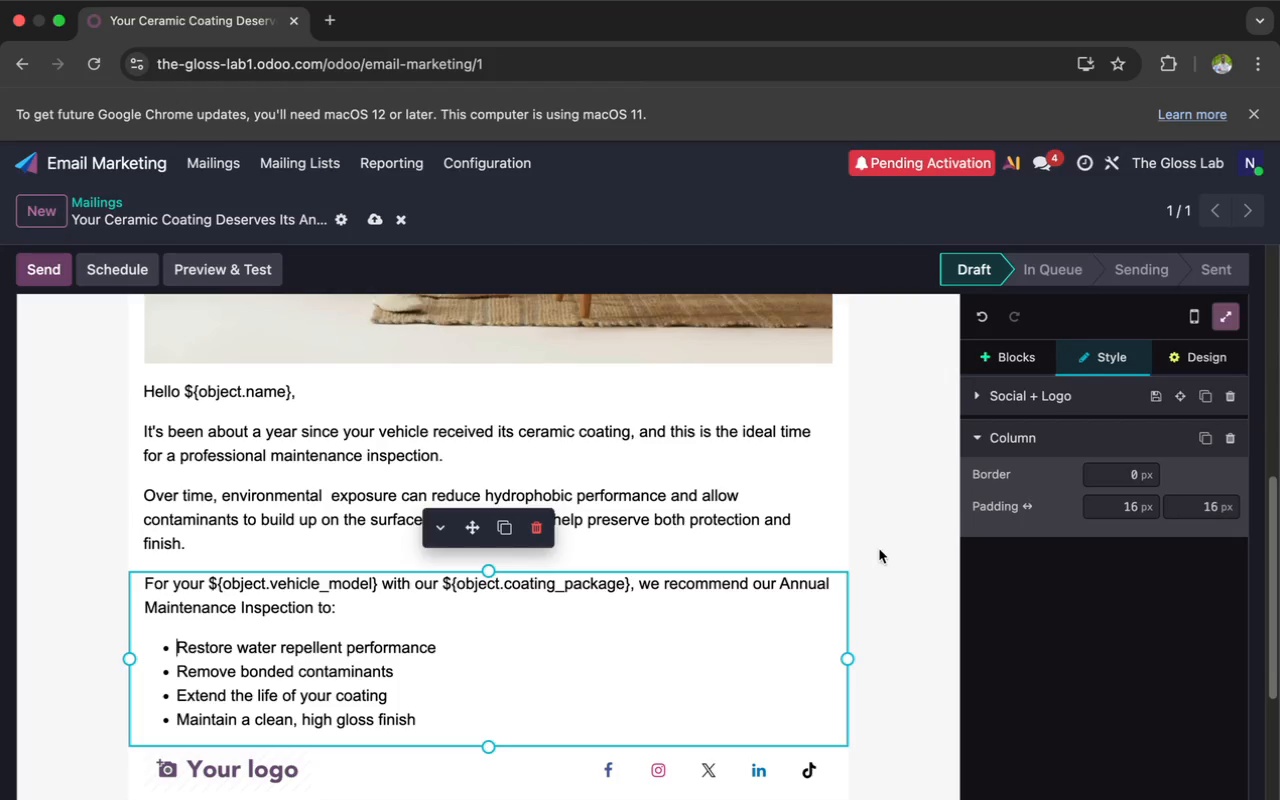 
left_click([910, 542])
 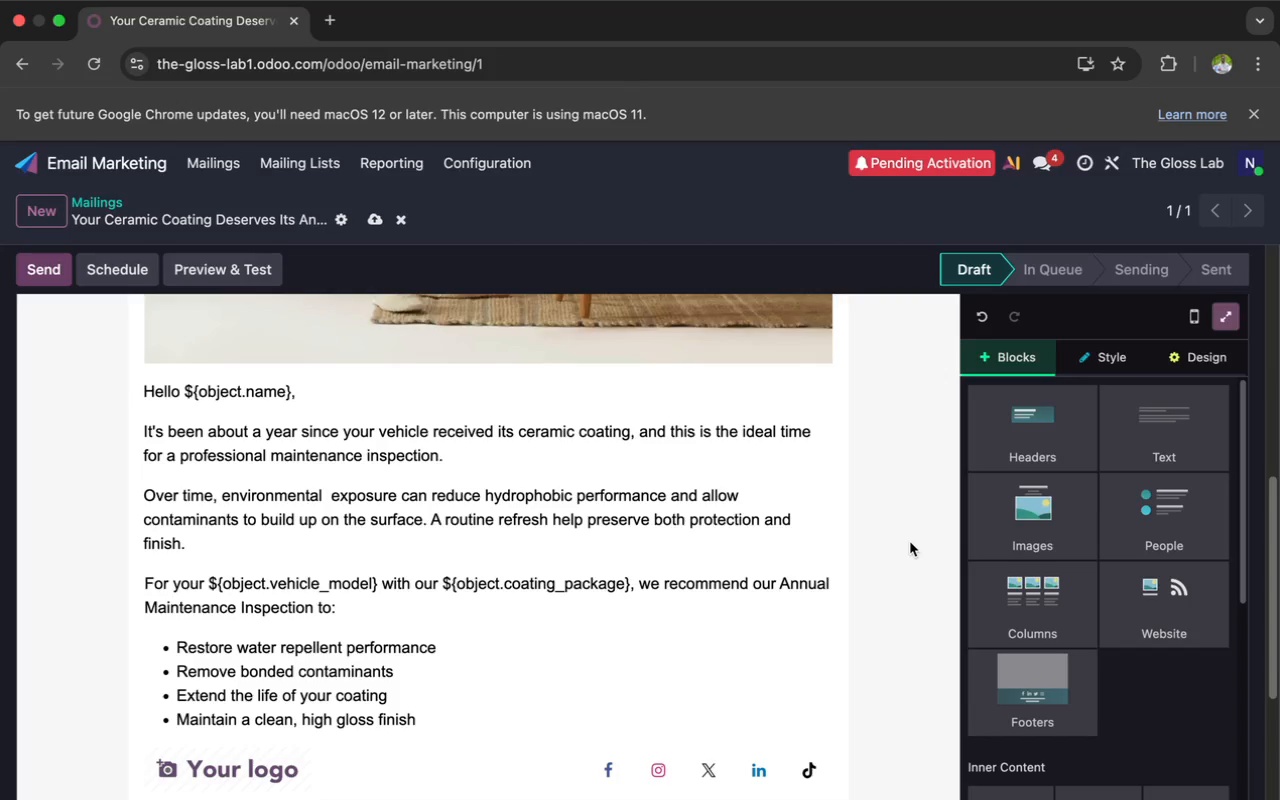 
wait(25.82)
 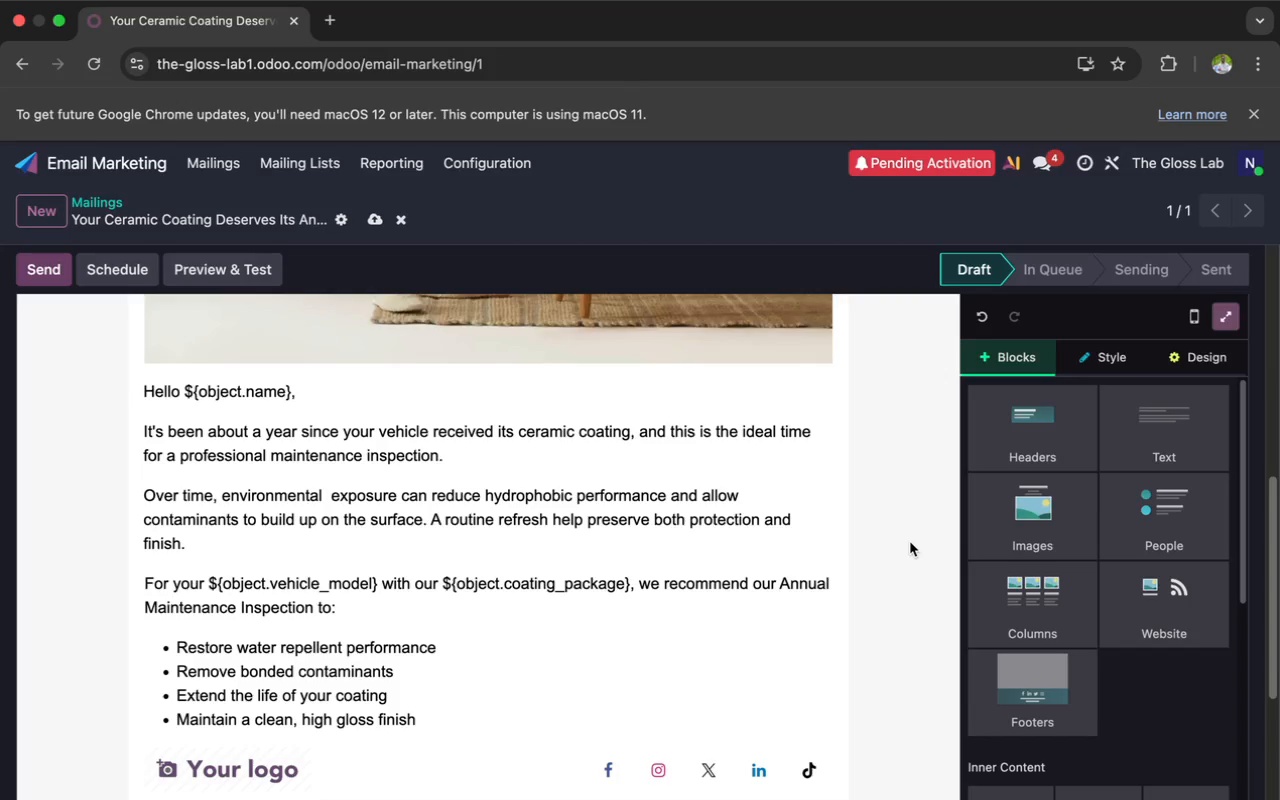 
scroll: coordinate [910, 542], scroll_direction: down, amount: 10.0
 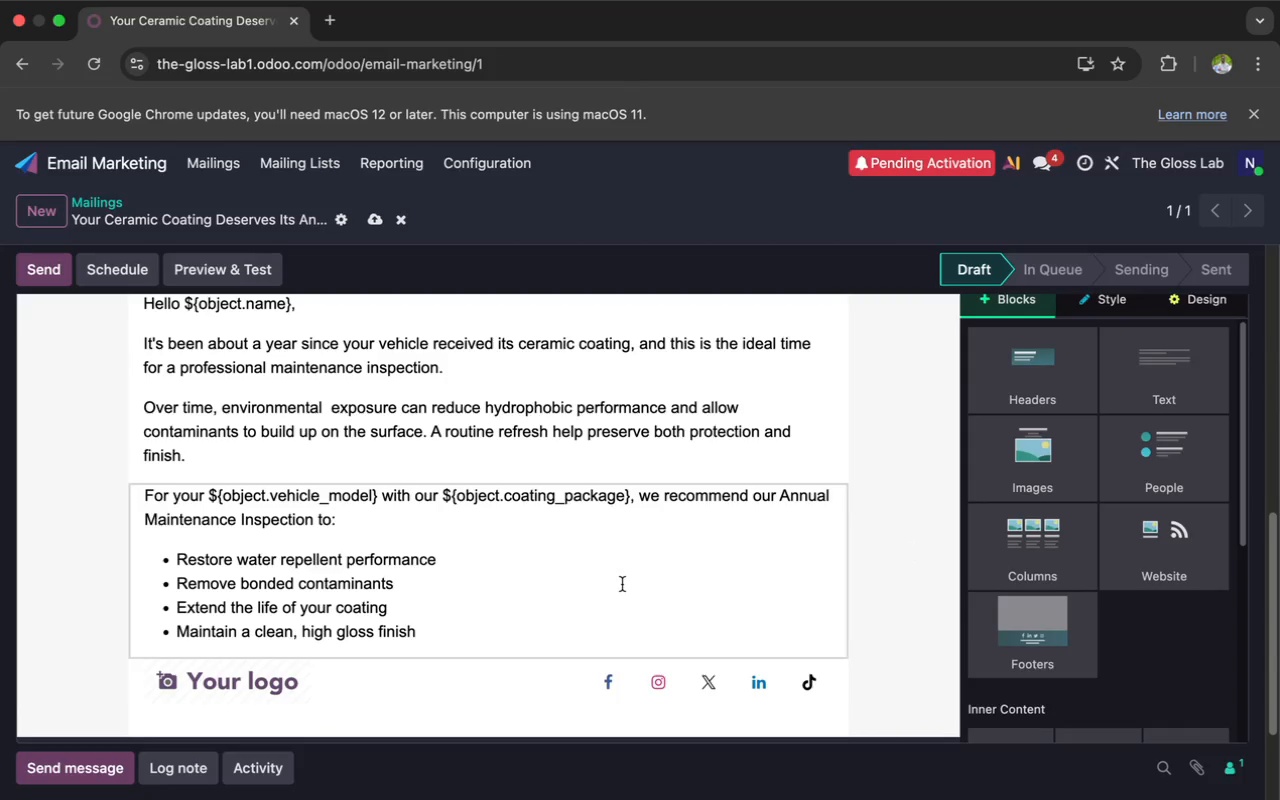 
left_click([622, 584])
 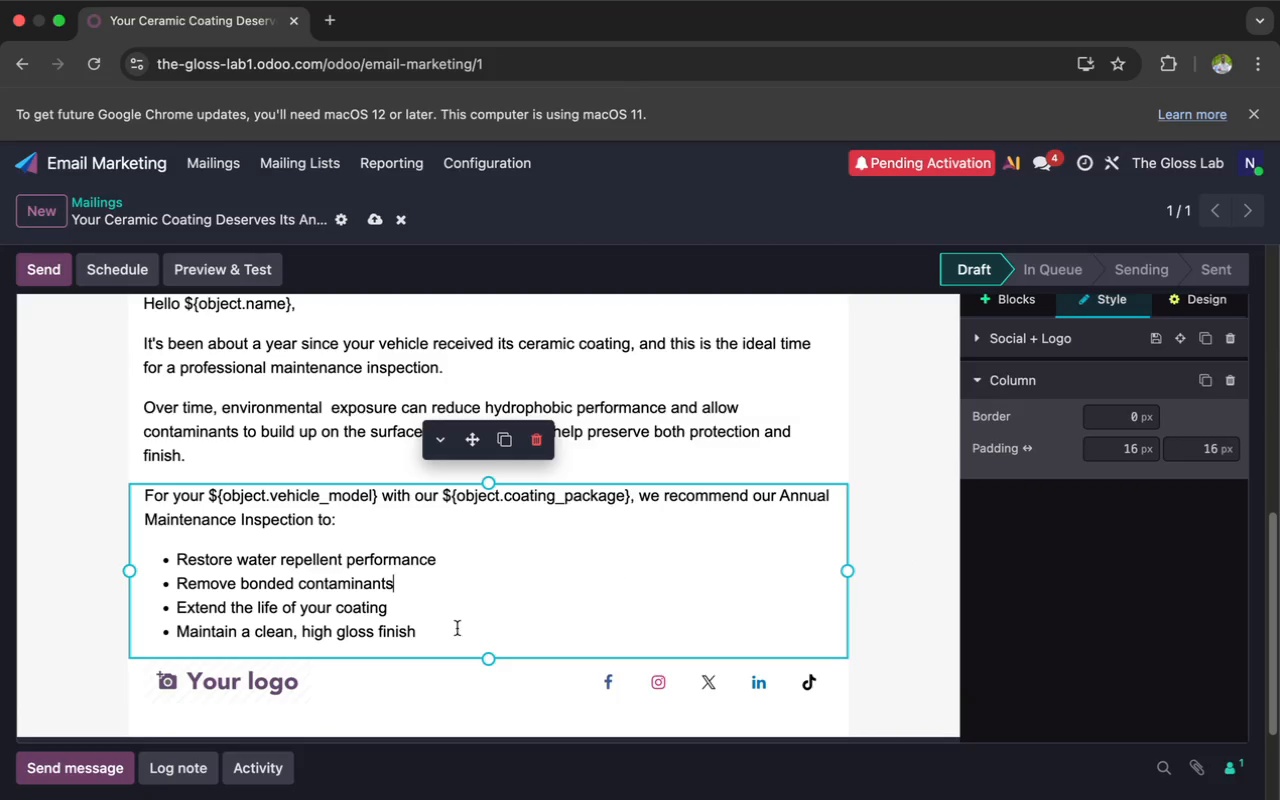 
left_click([438, 634])
 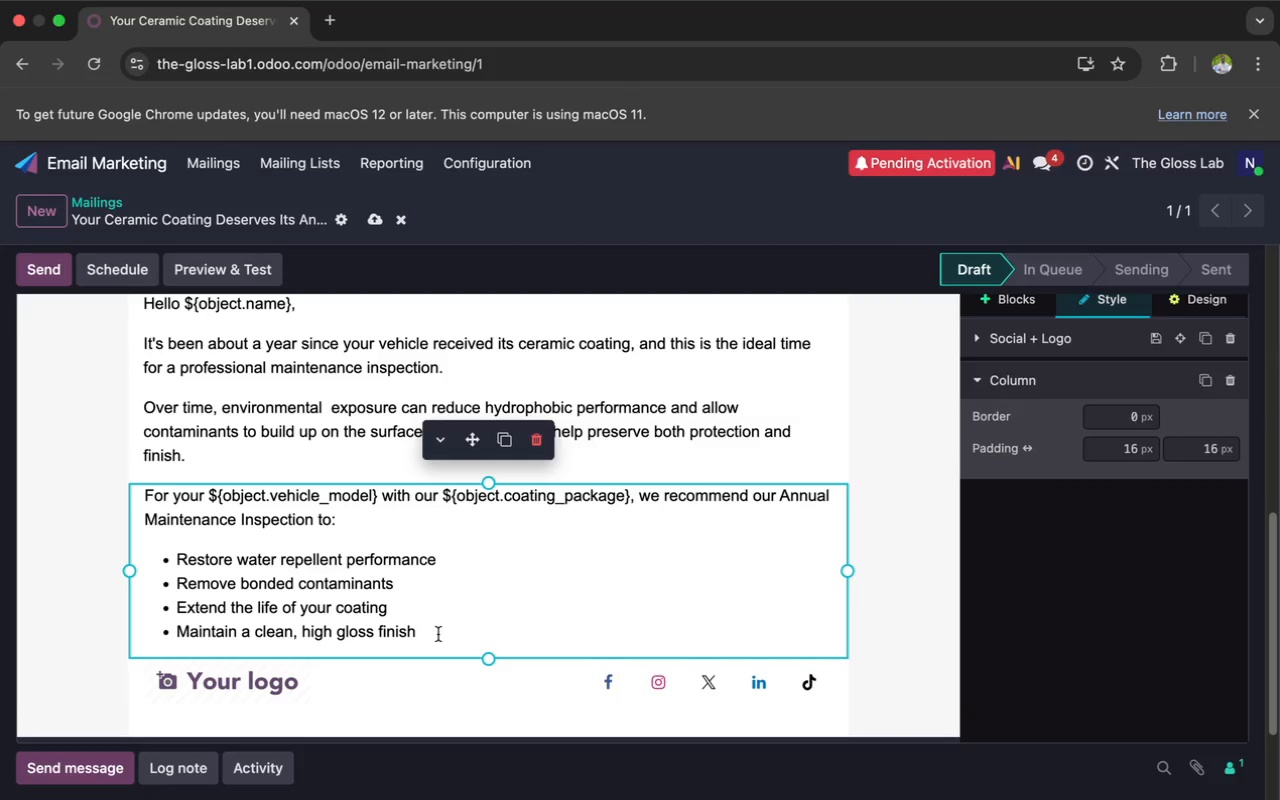 
key(Enter)
 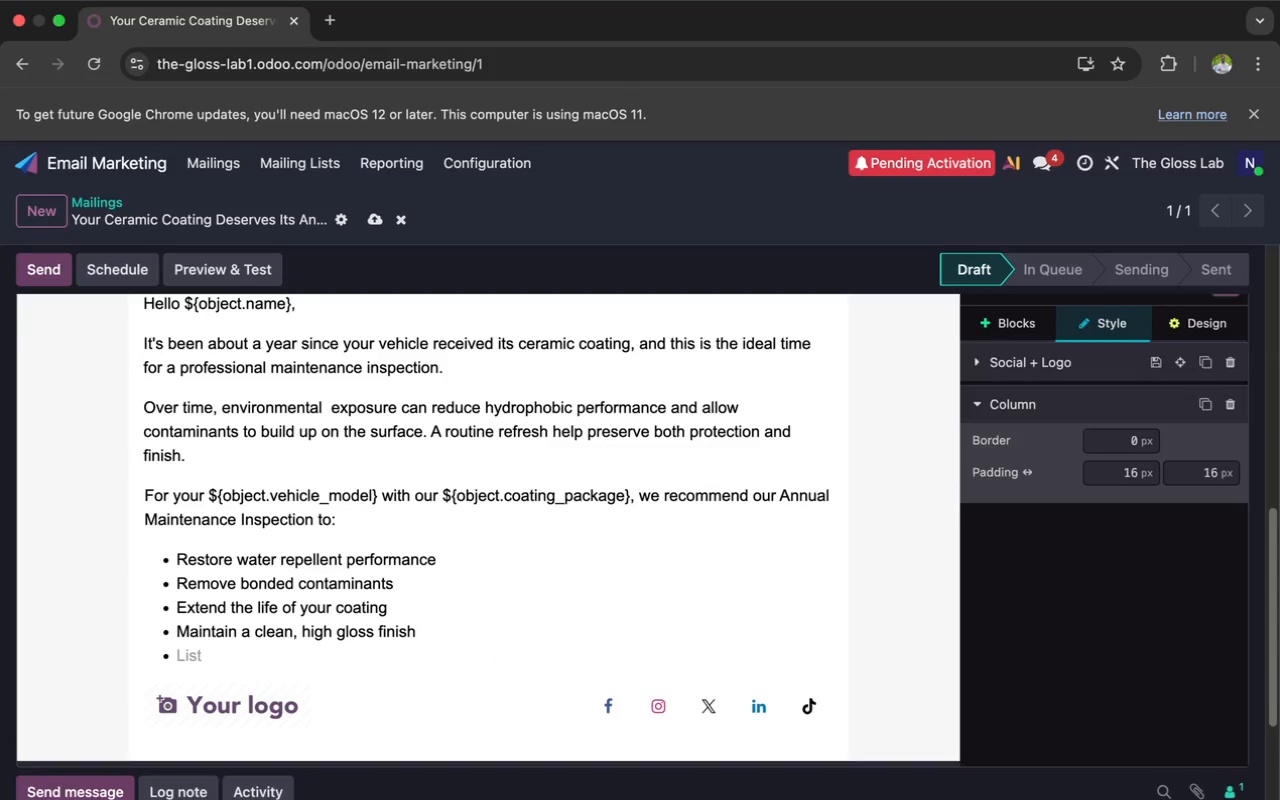 
key(Enter)
 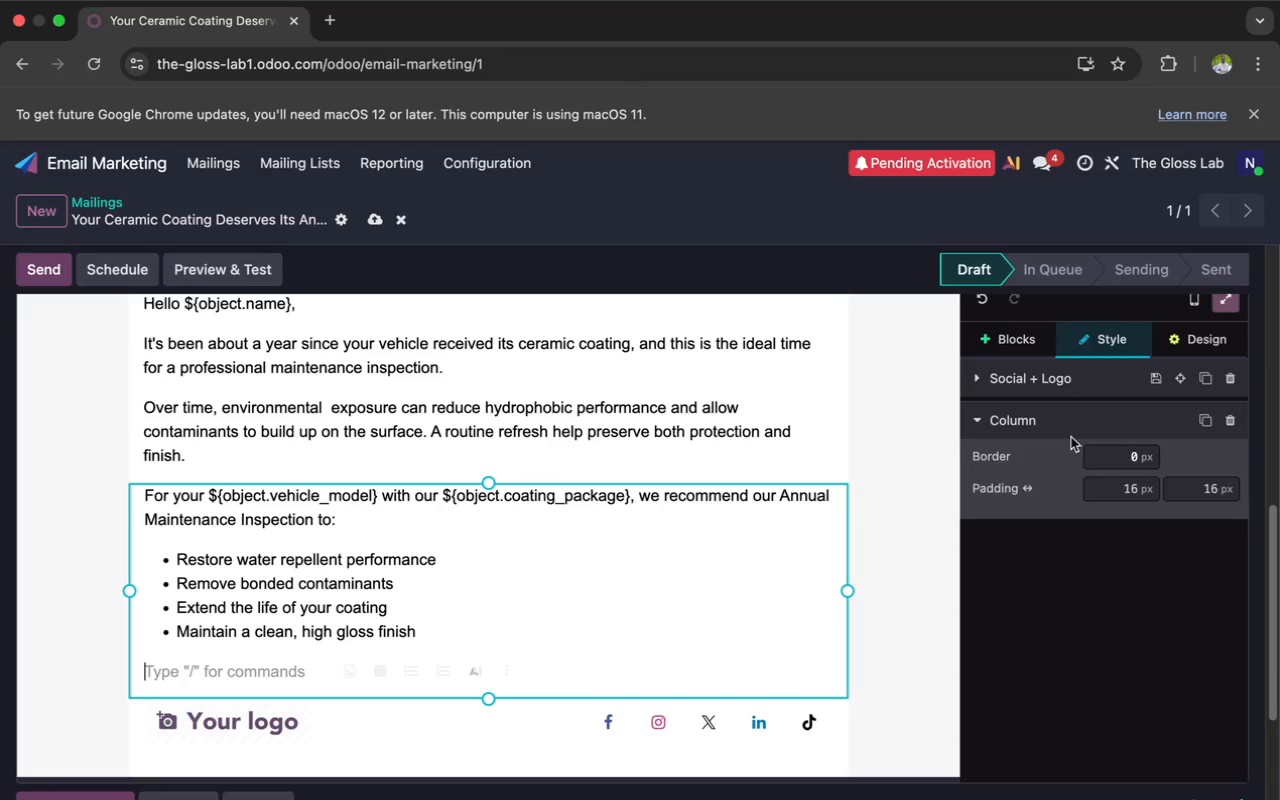 
left_click([1004, 342])
 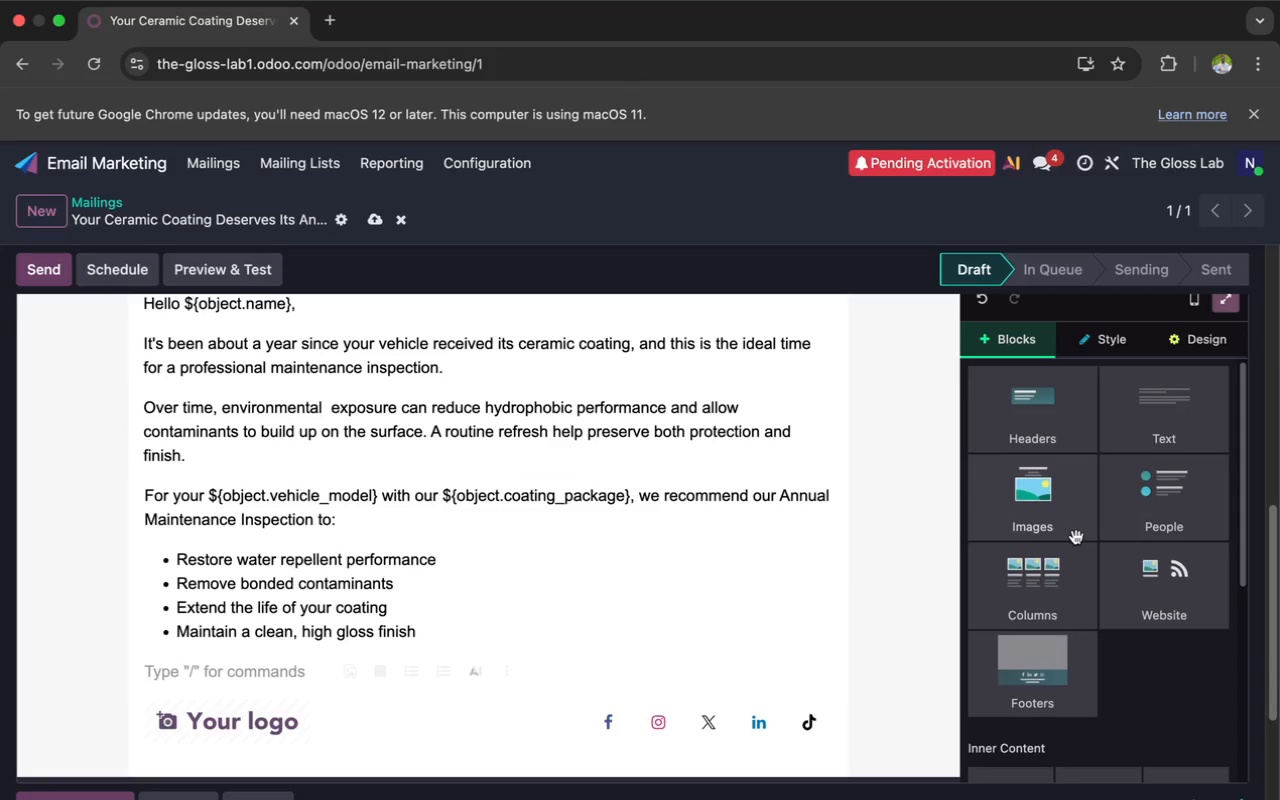 
scroll: coordinate [1076, 537], scroll_direction: down, amount: 41.0
 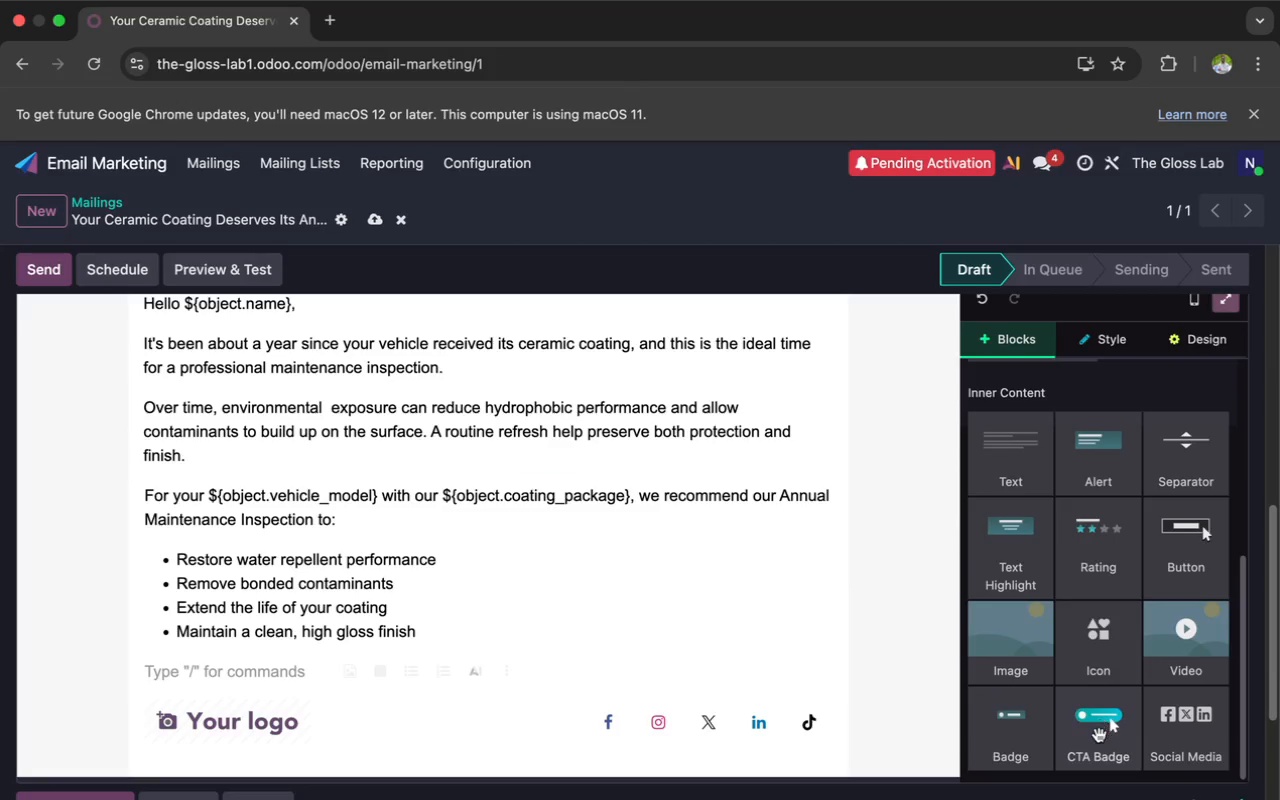 
left_click_drag(start_coordinate=[1098, 735], to_coordinate=[238, 686])
 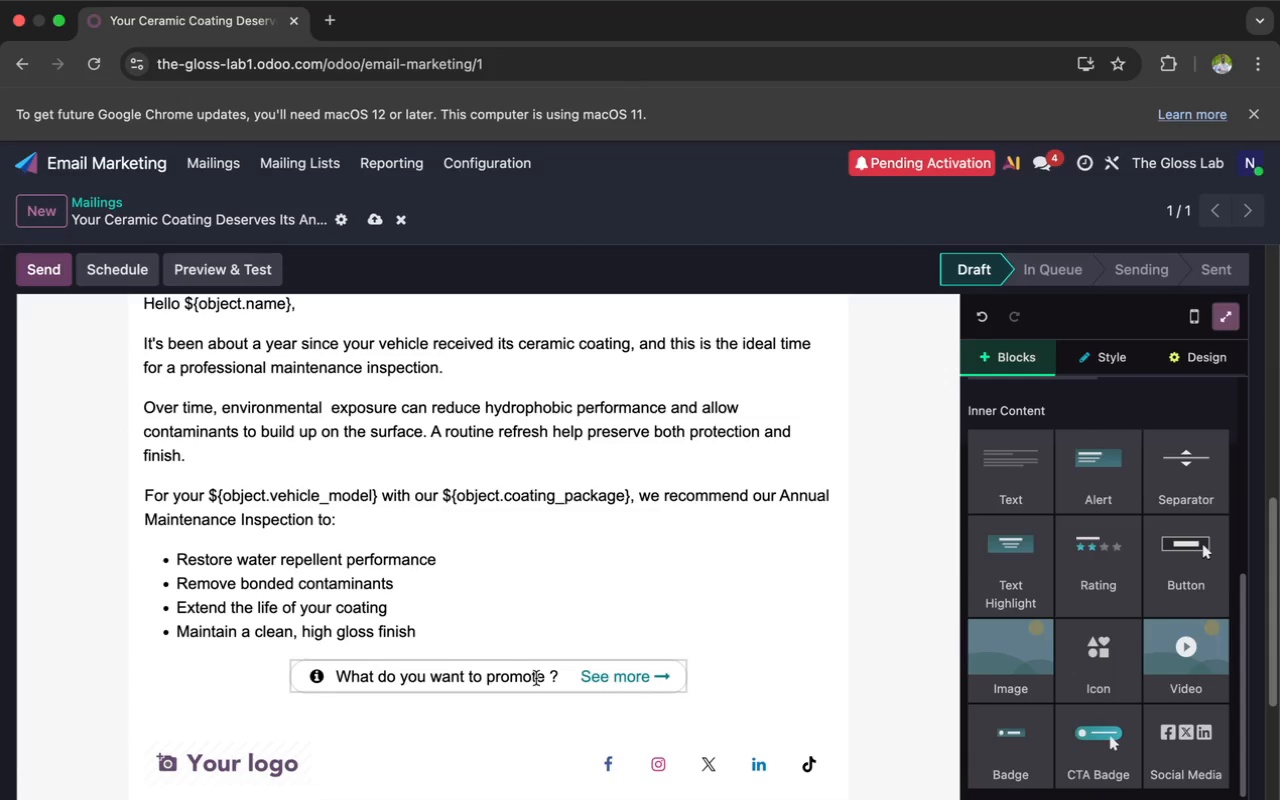 
left_click([545, 677])
 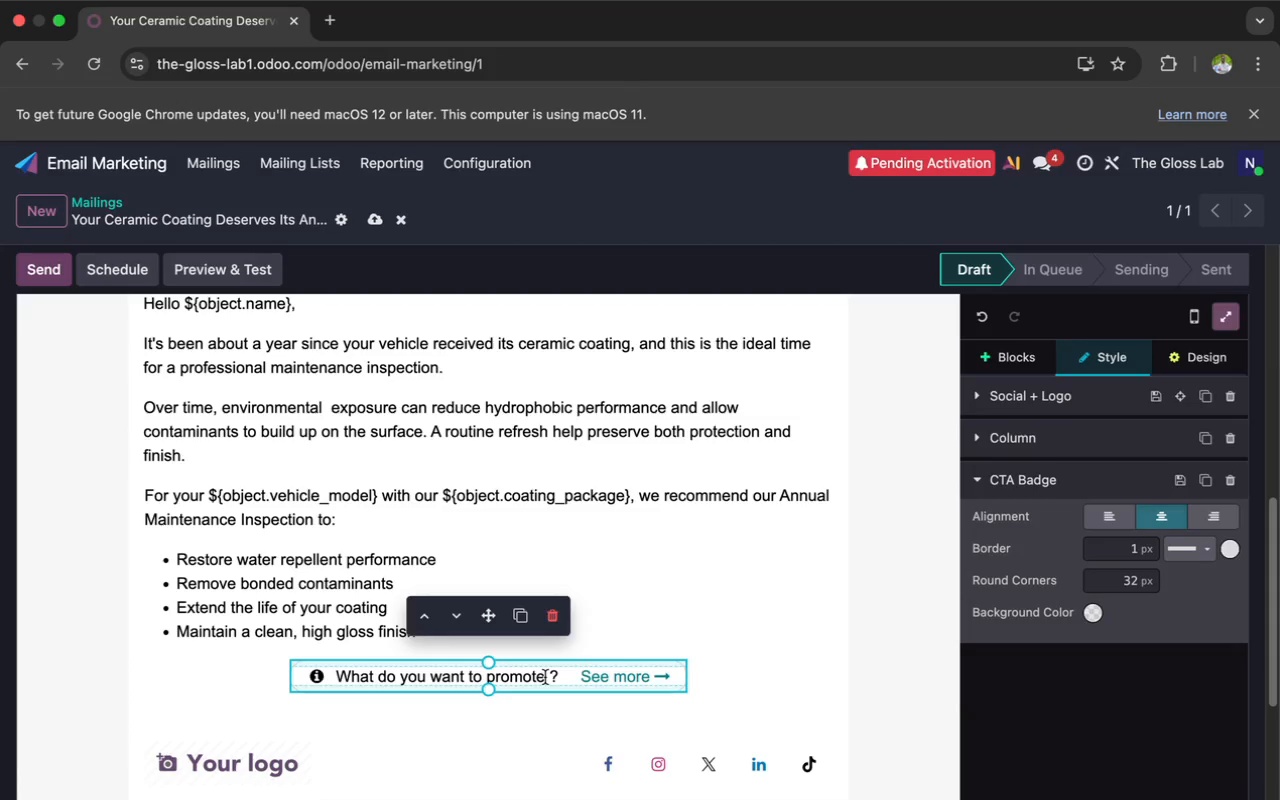 
key(Backspace)
 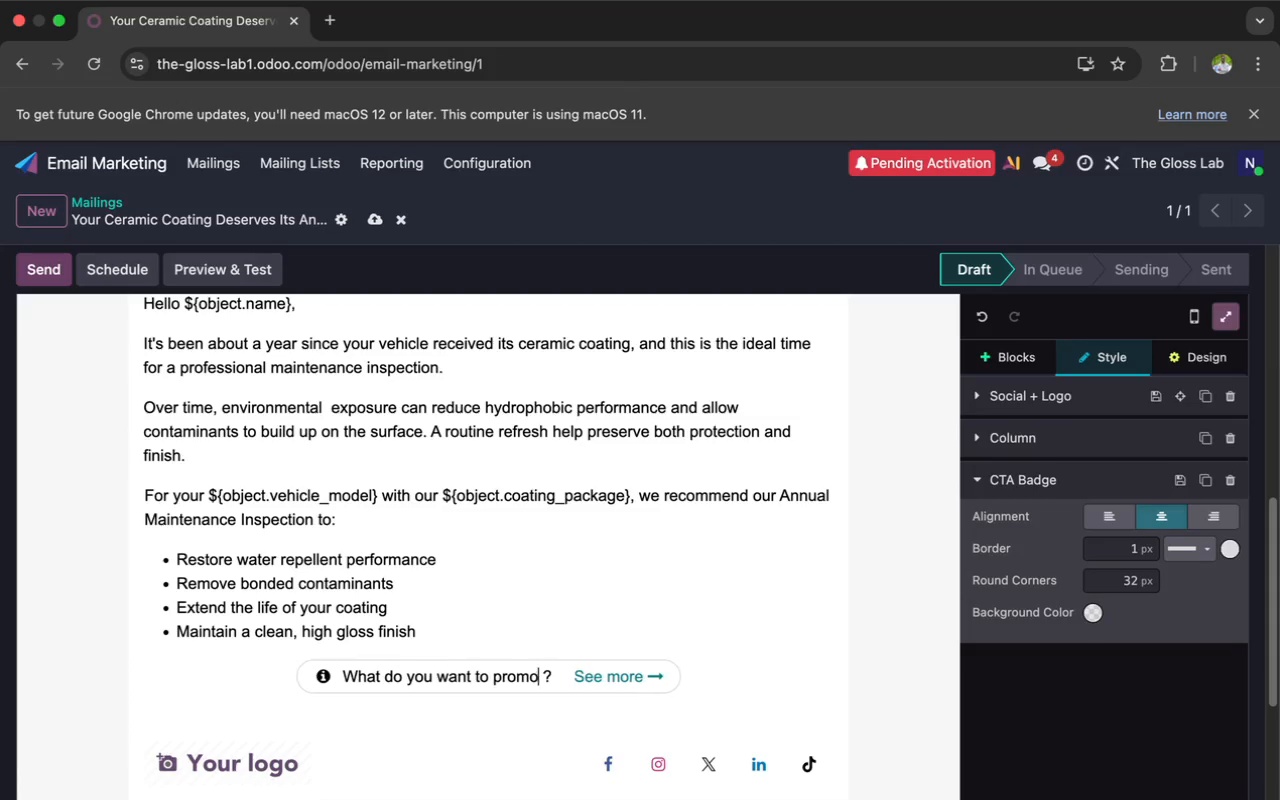 
key(Backspace)
 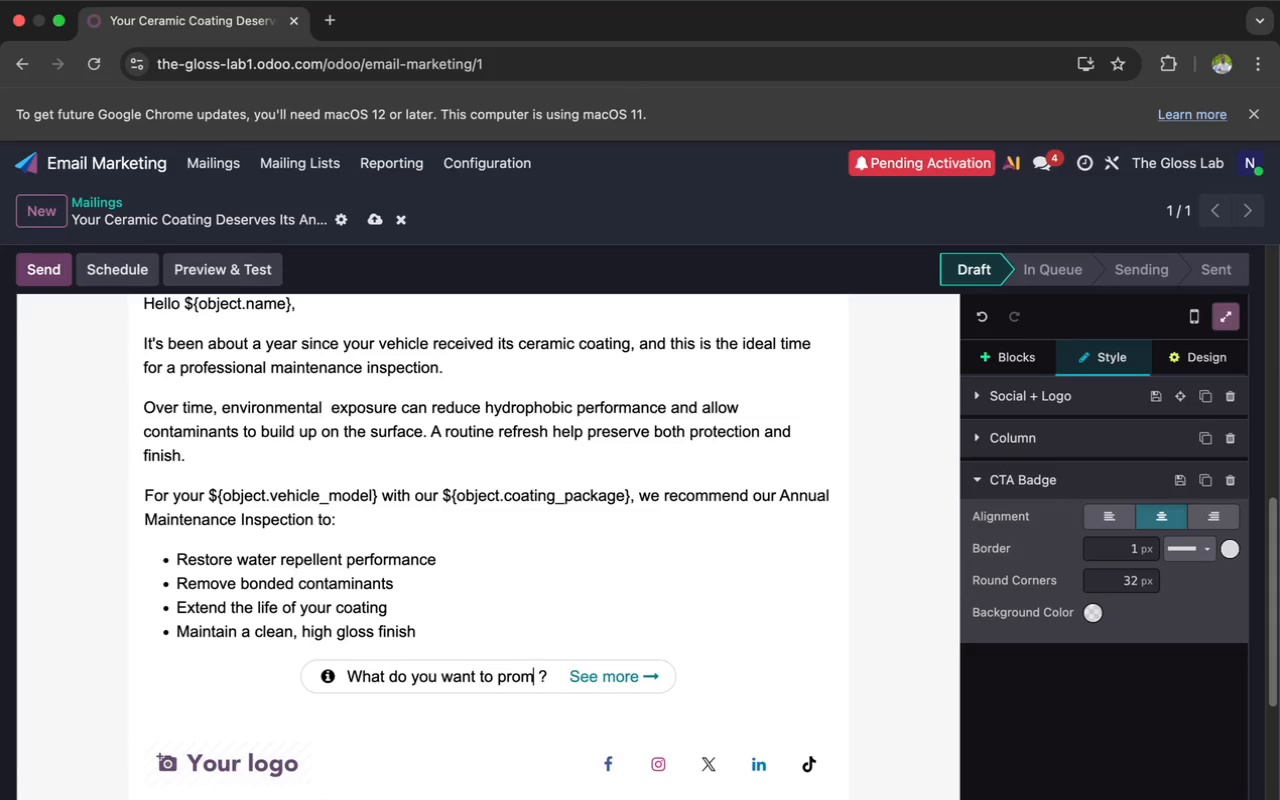 
key(Backspace)
 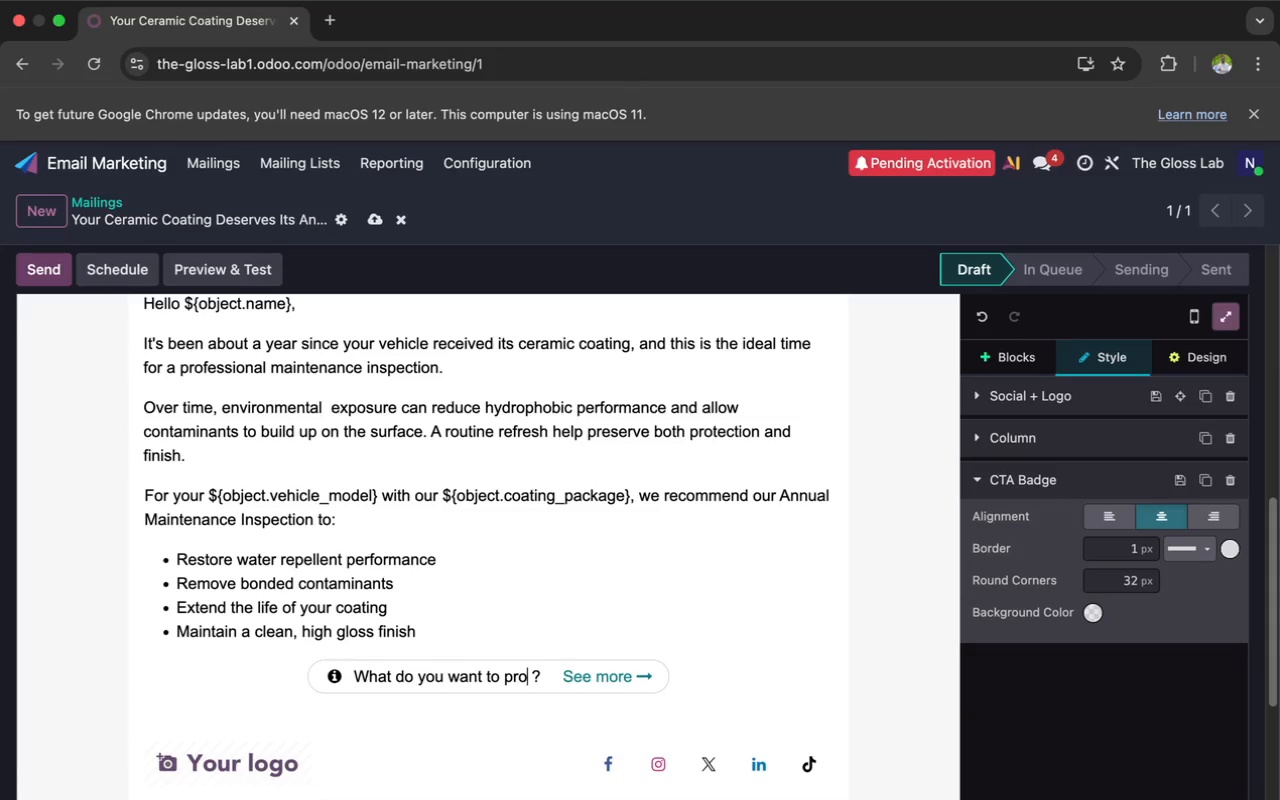 
key(Backspace)
 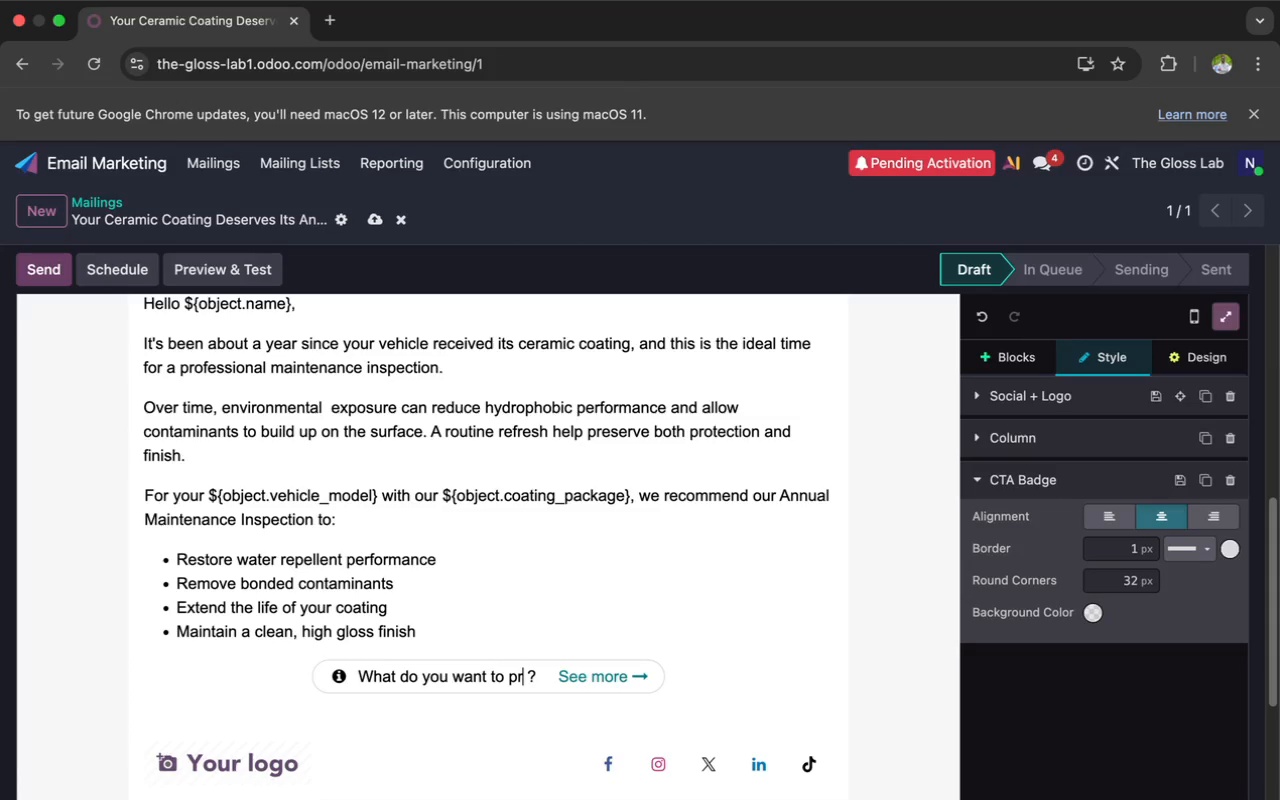 
hold_key(key=Backspace, duration=1.37)
 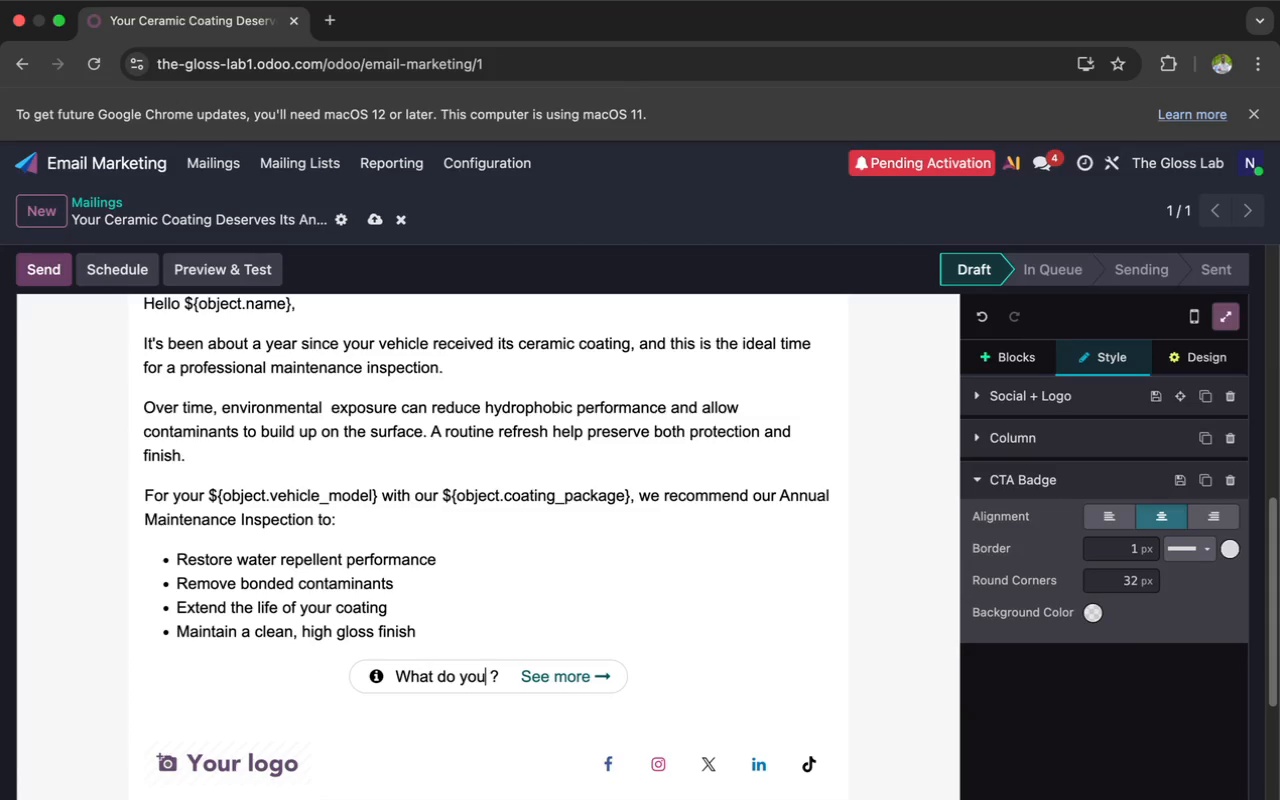 
key(Backspace)
 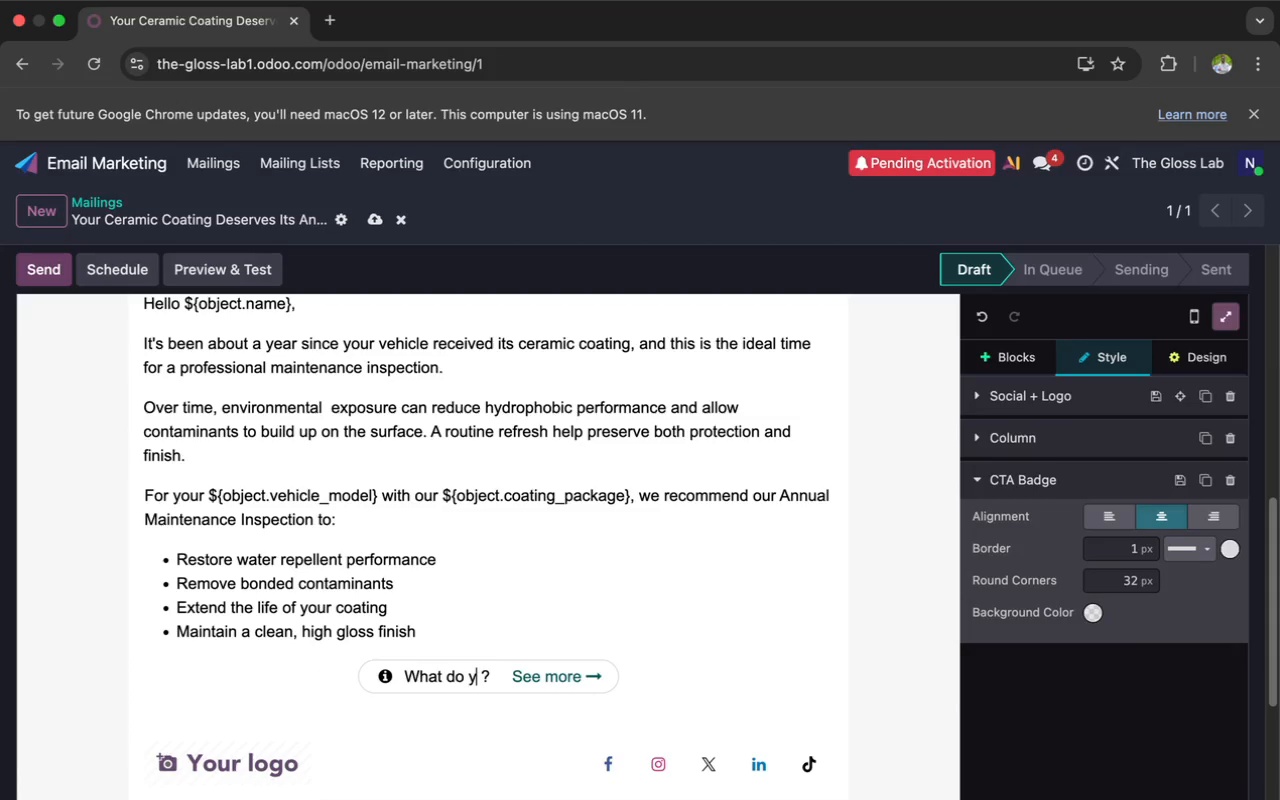 
key(Backspace)
 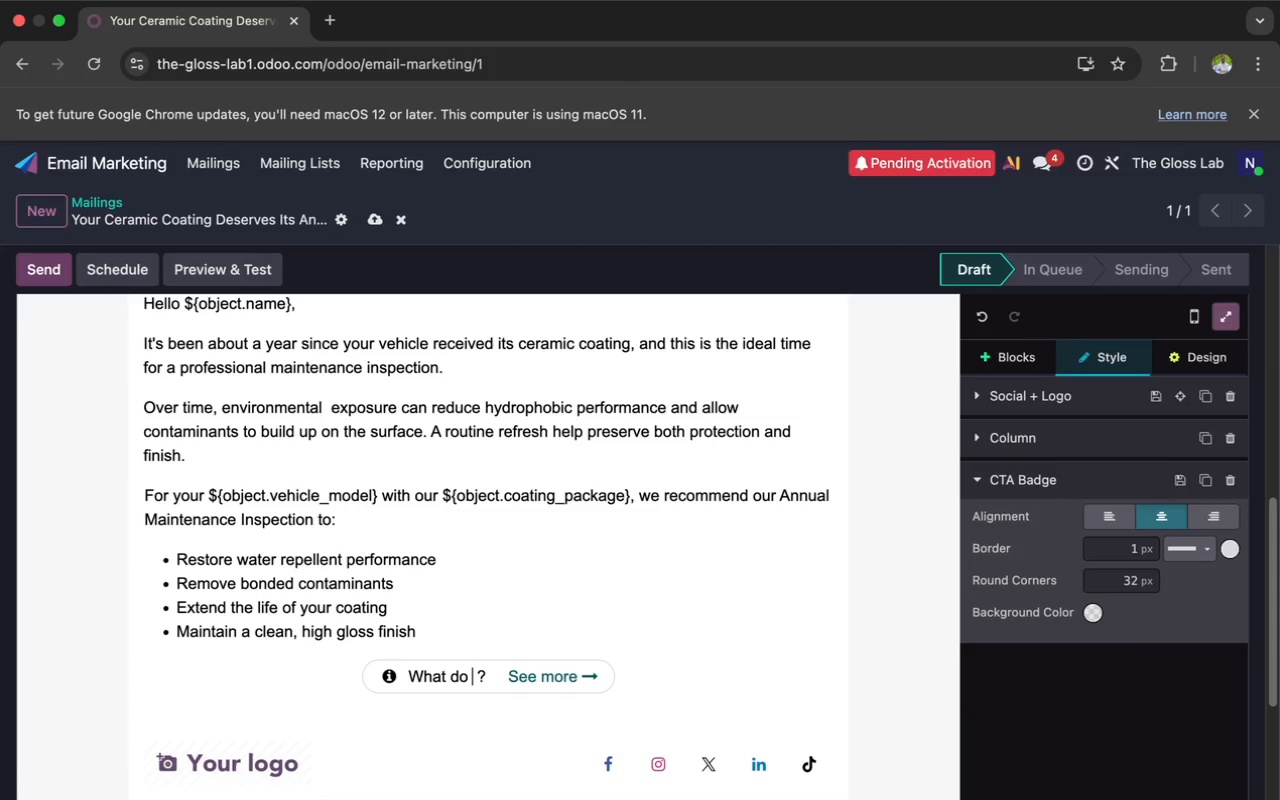 
key(Backspace)
 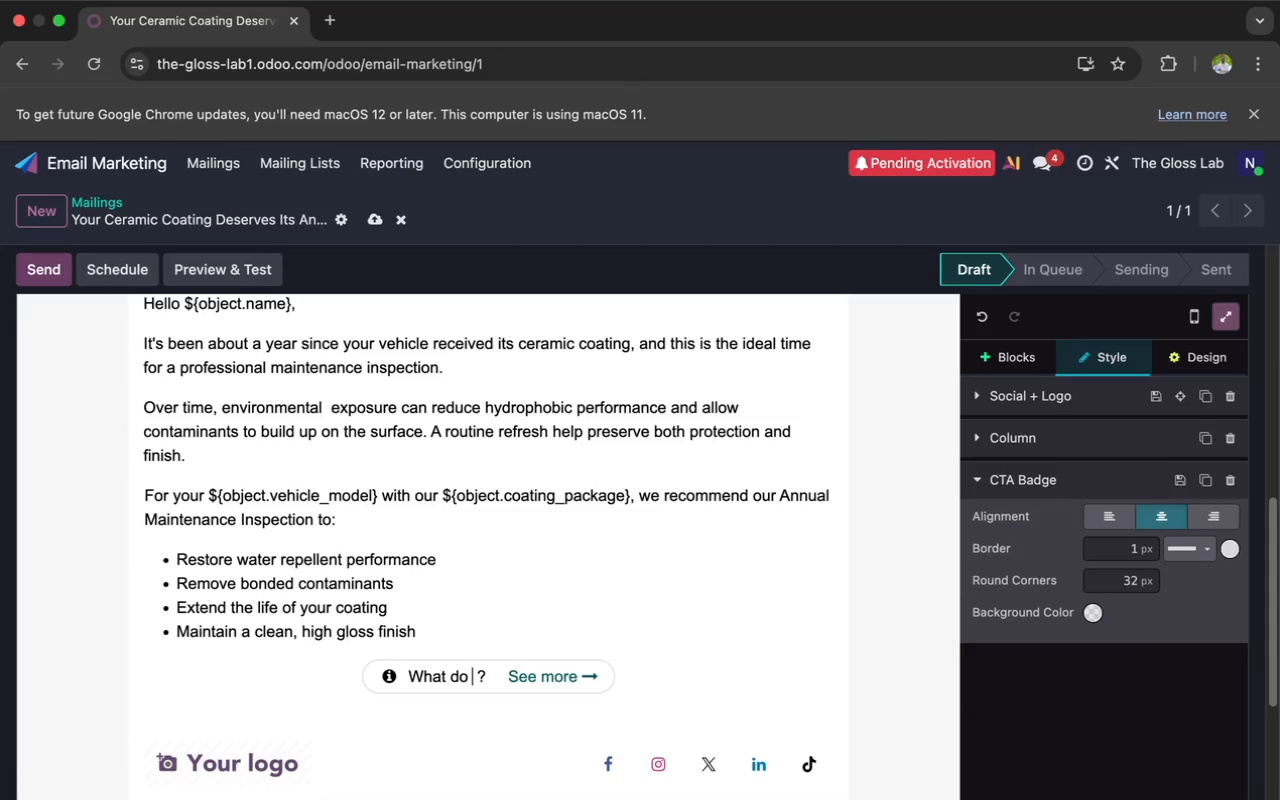 
key(Backspace)
 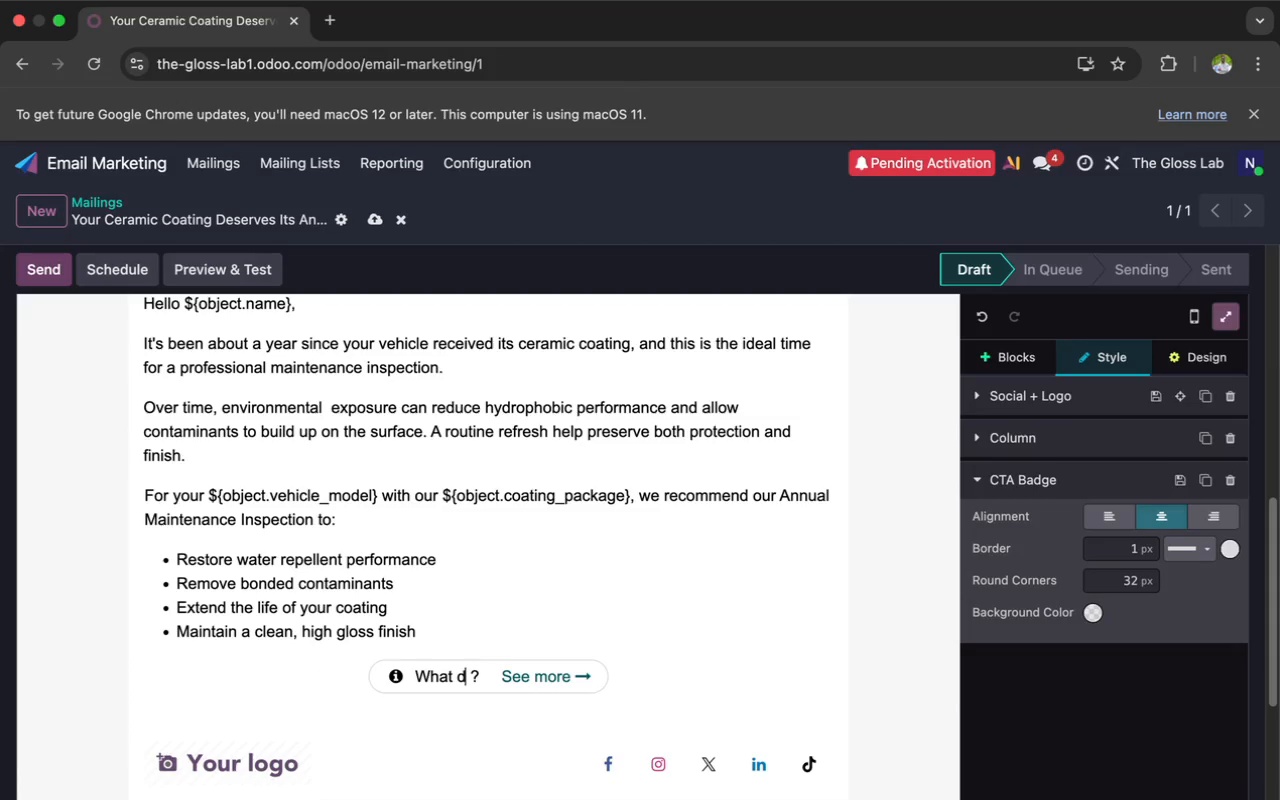 
key(Backspace)
 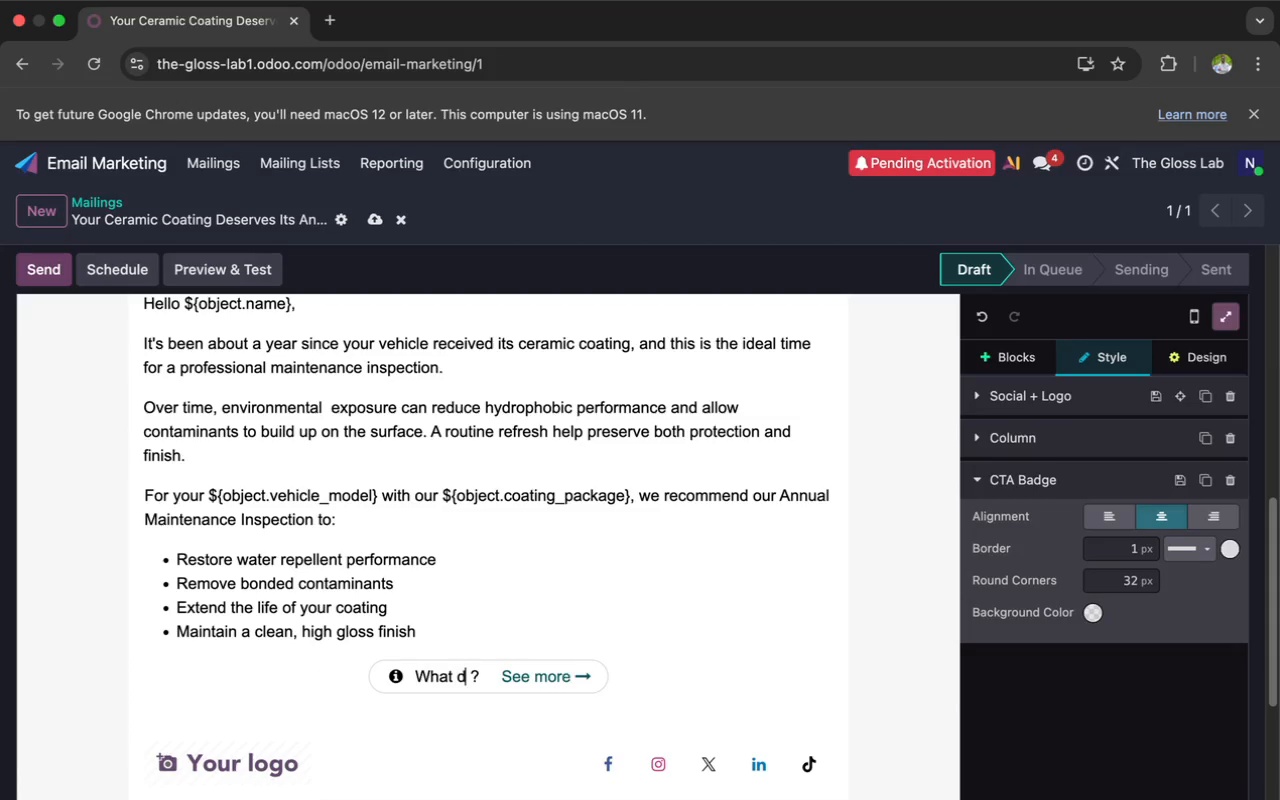 
key(Backspace)
 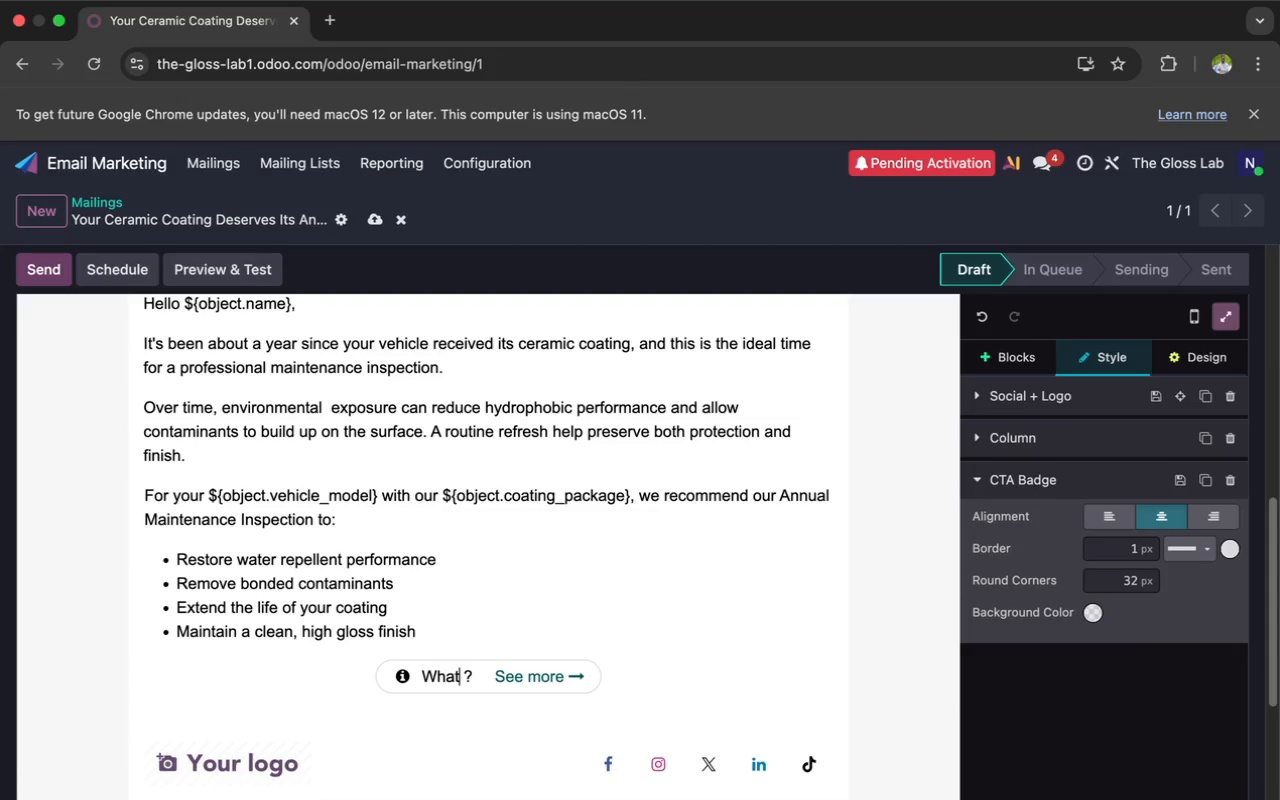 
key(Backspace)
 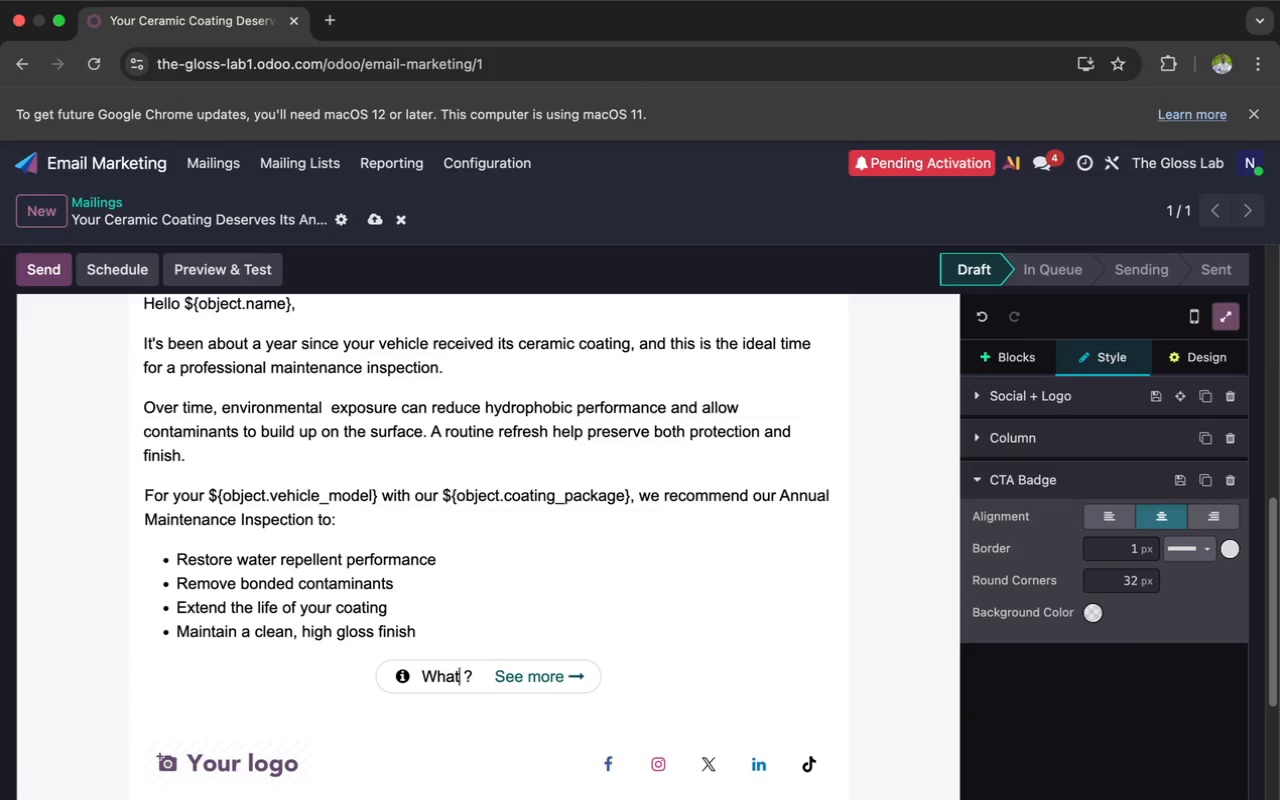 
key(Backspace)
 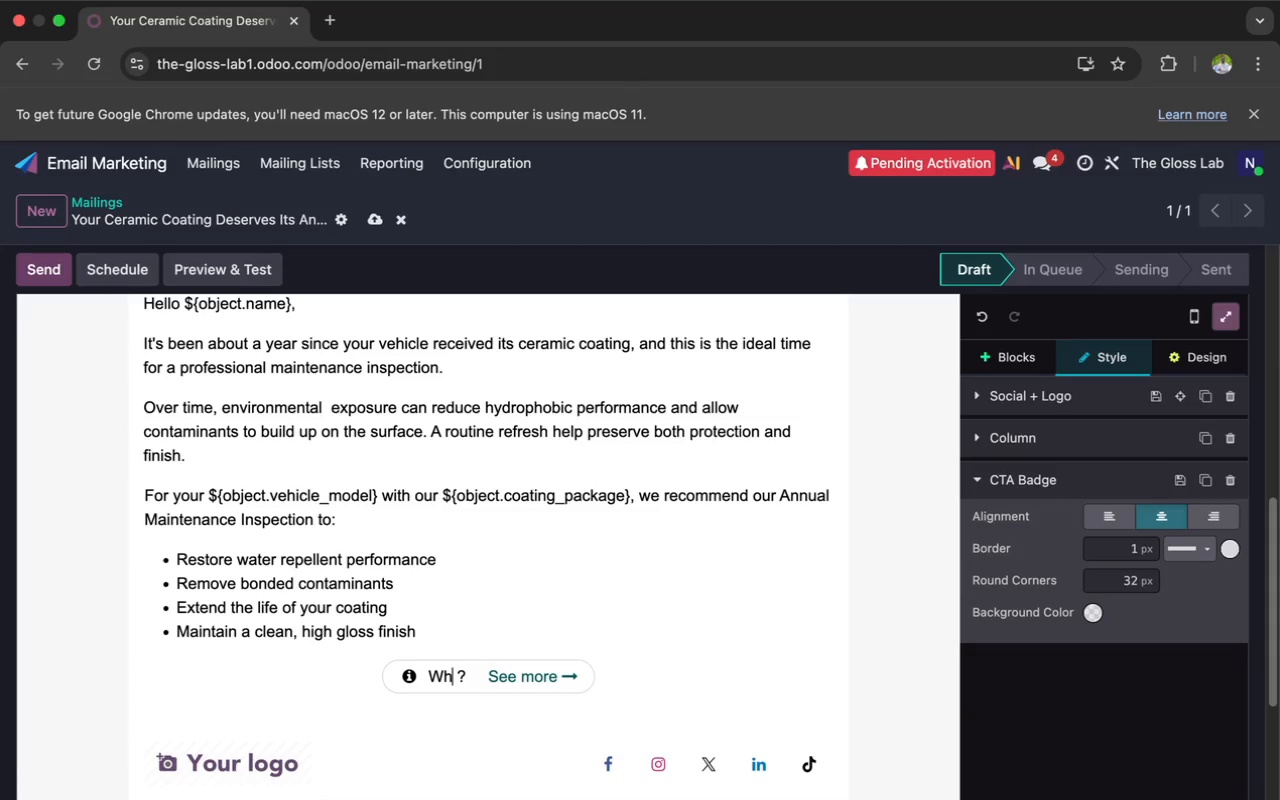 
key(Backspace)
 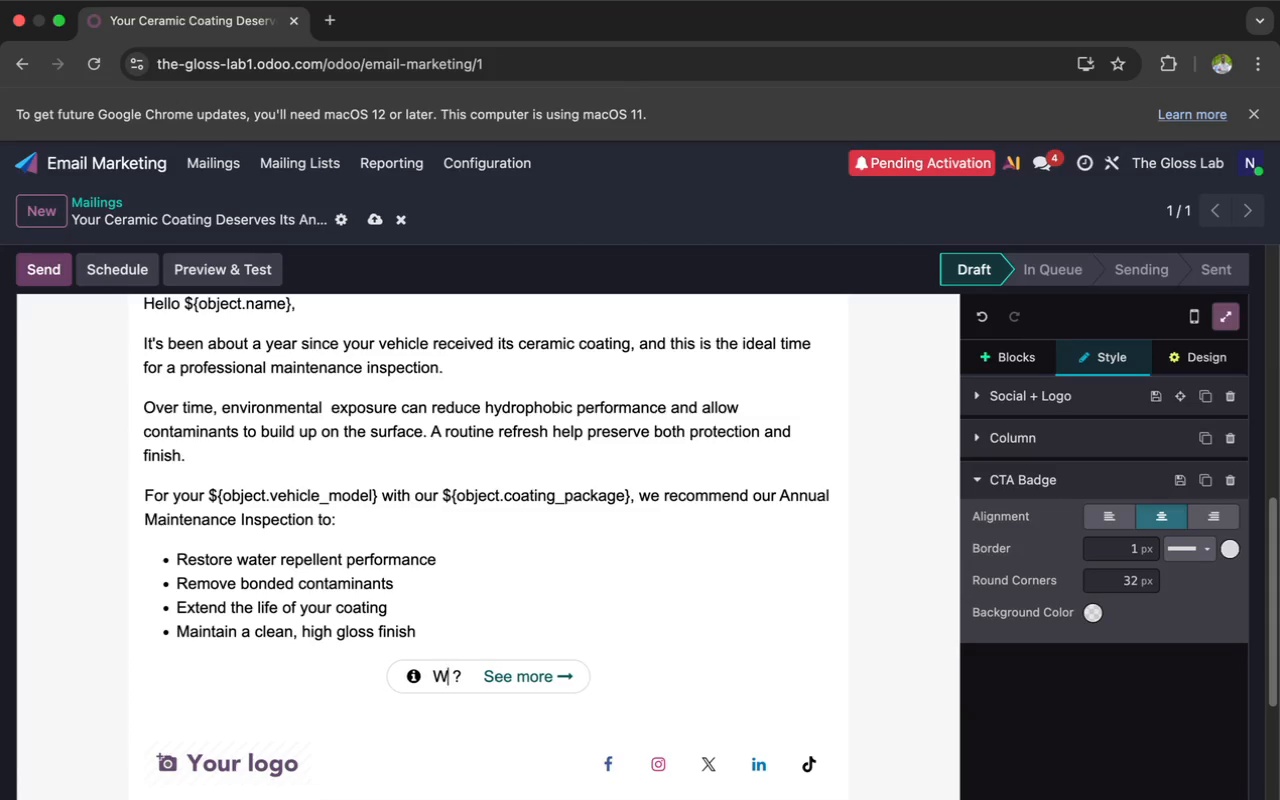 
key(Backspace)
 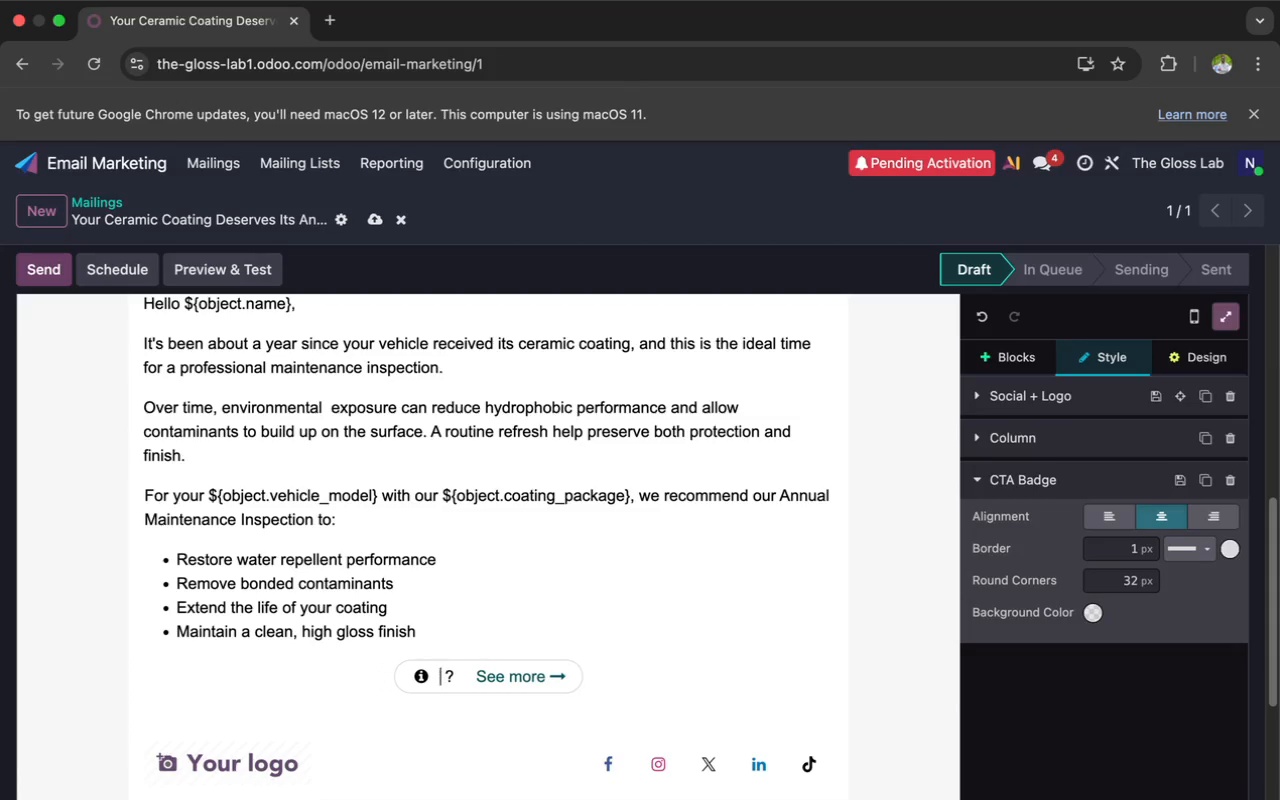 
key(Backspace)
 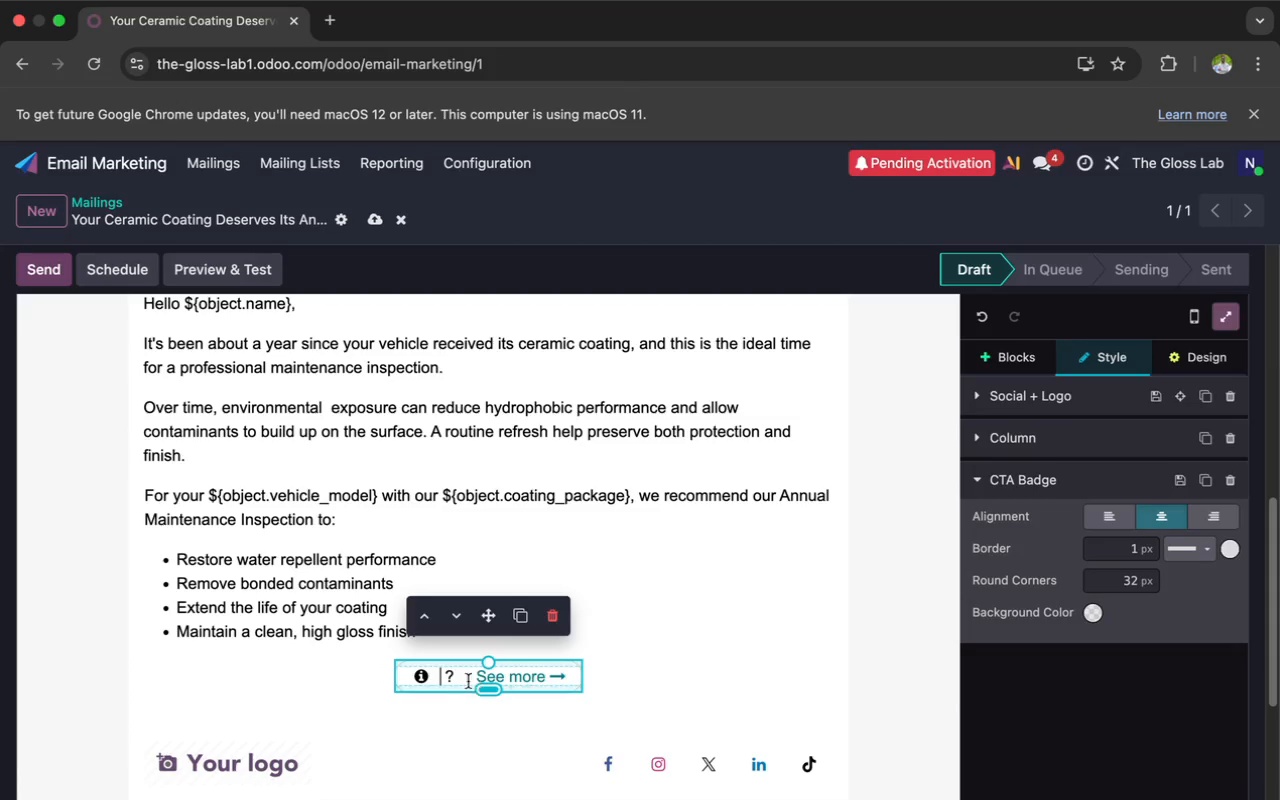 
left_click([456, 676])
 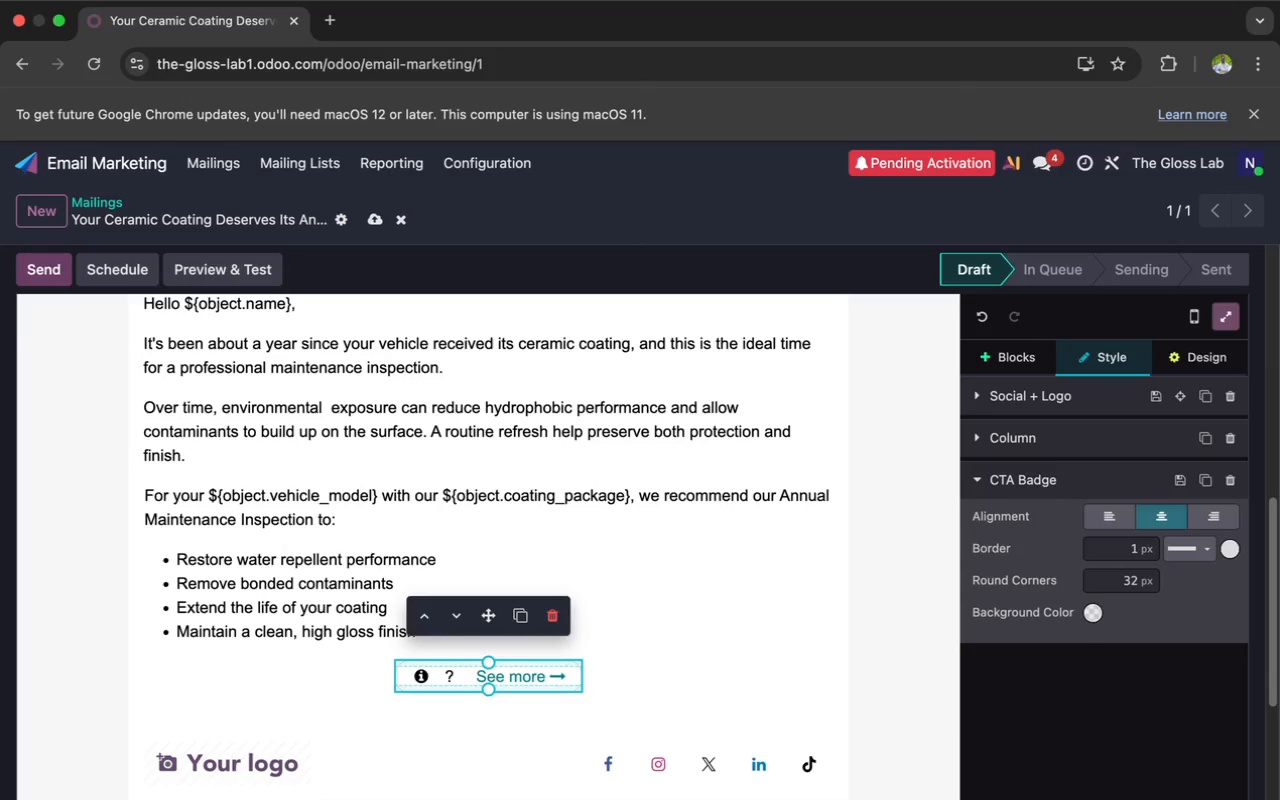 
key(Backspace)
 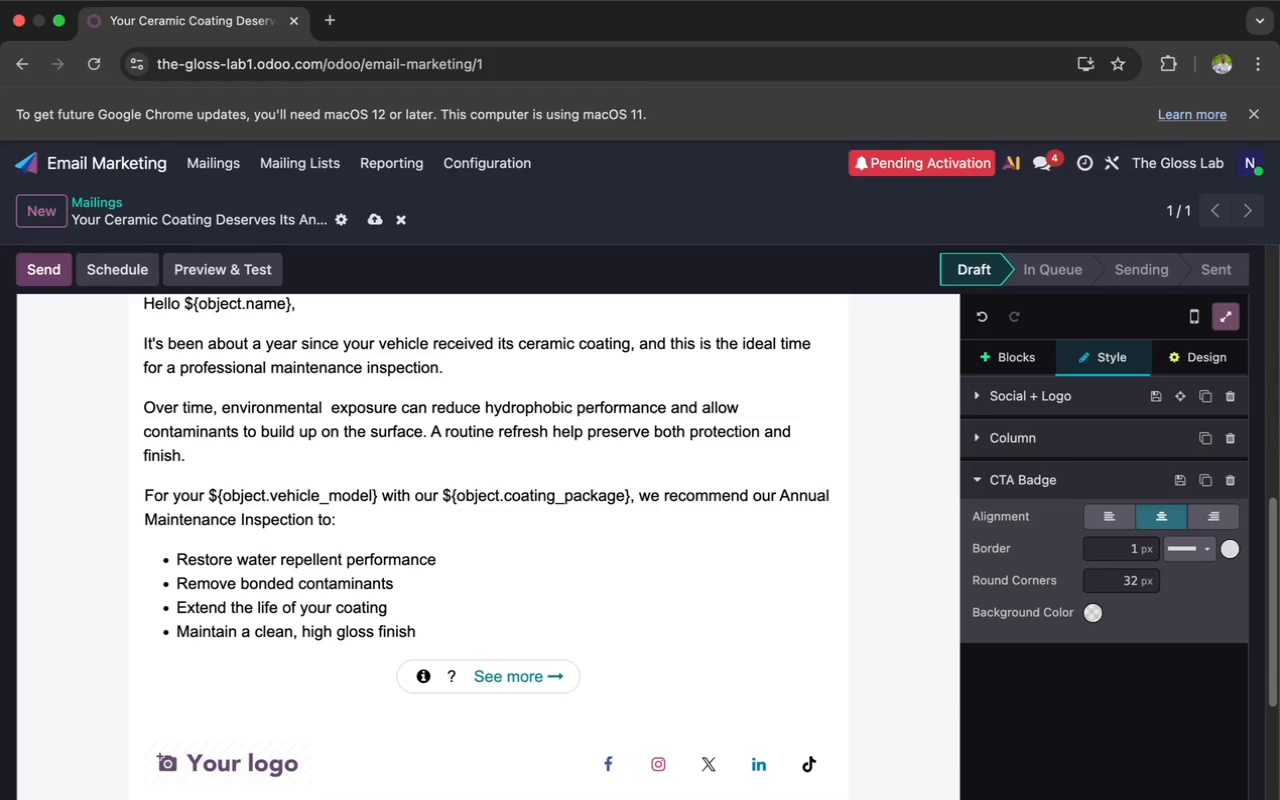 
key(Backspace)
 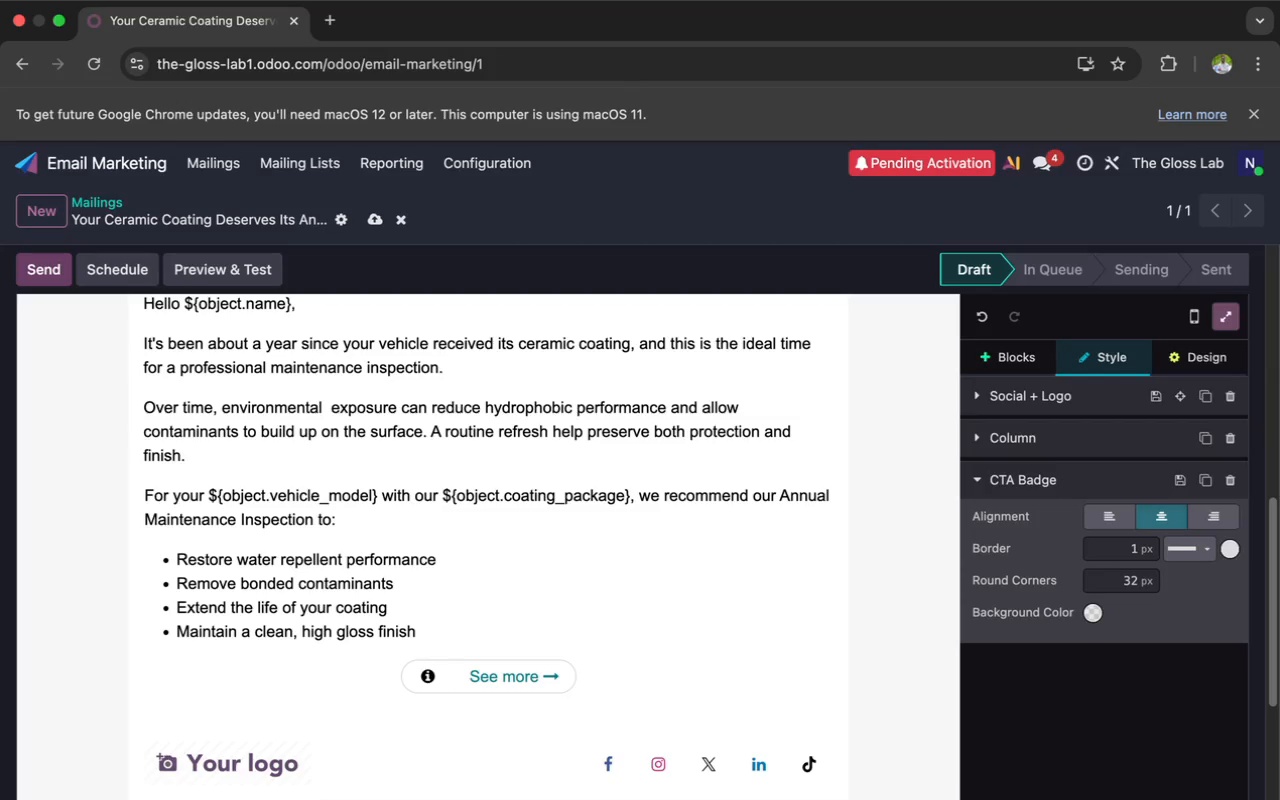 
type(Bokk)
key(Backspace)
key(Backspace)
type(ok Your )
 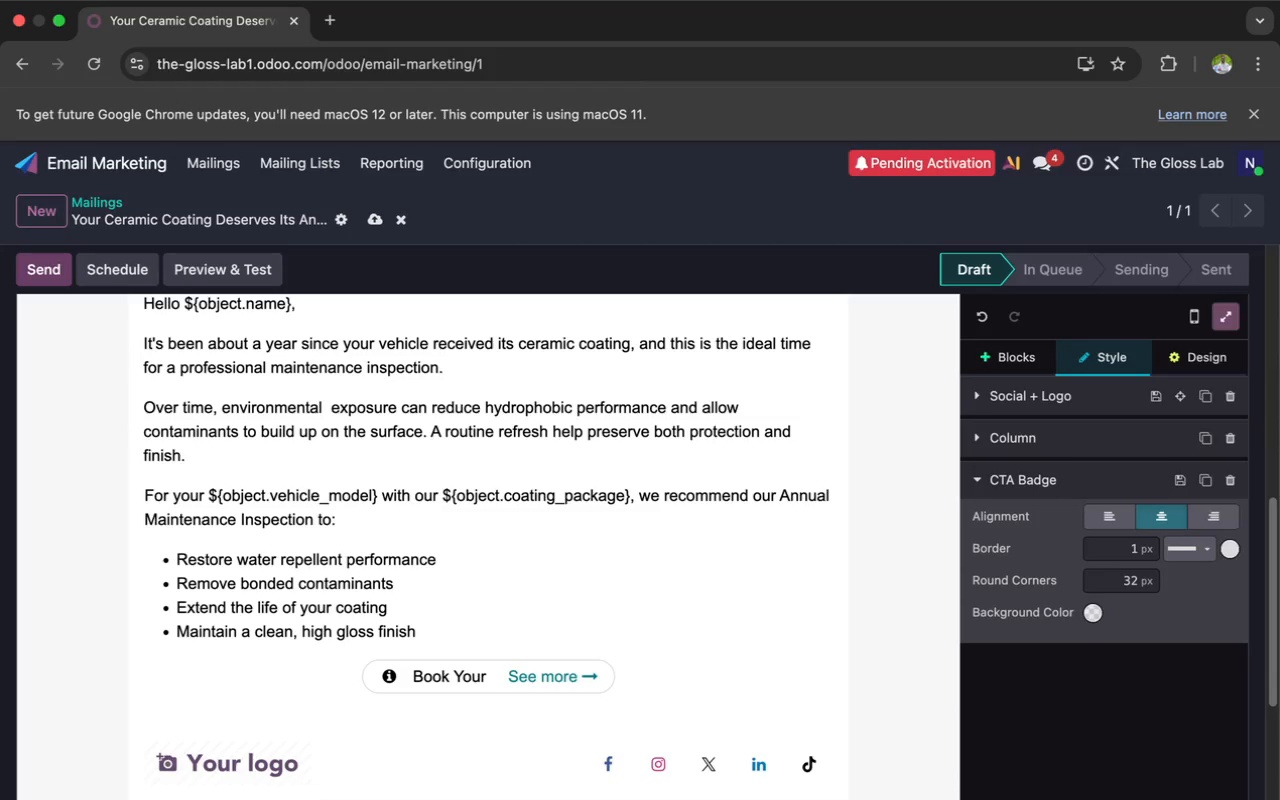 
type(Inspec)
 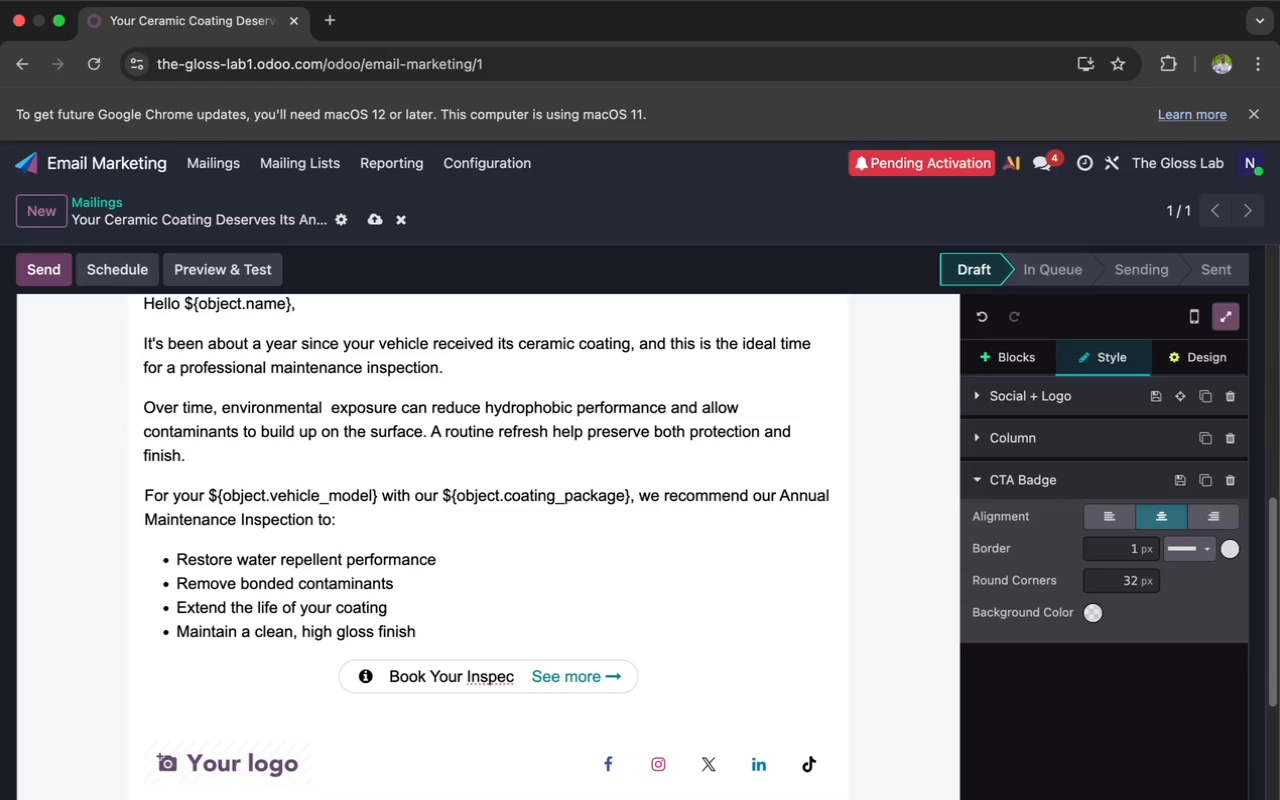 
key(T)
 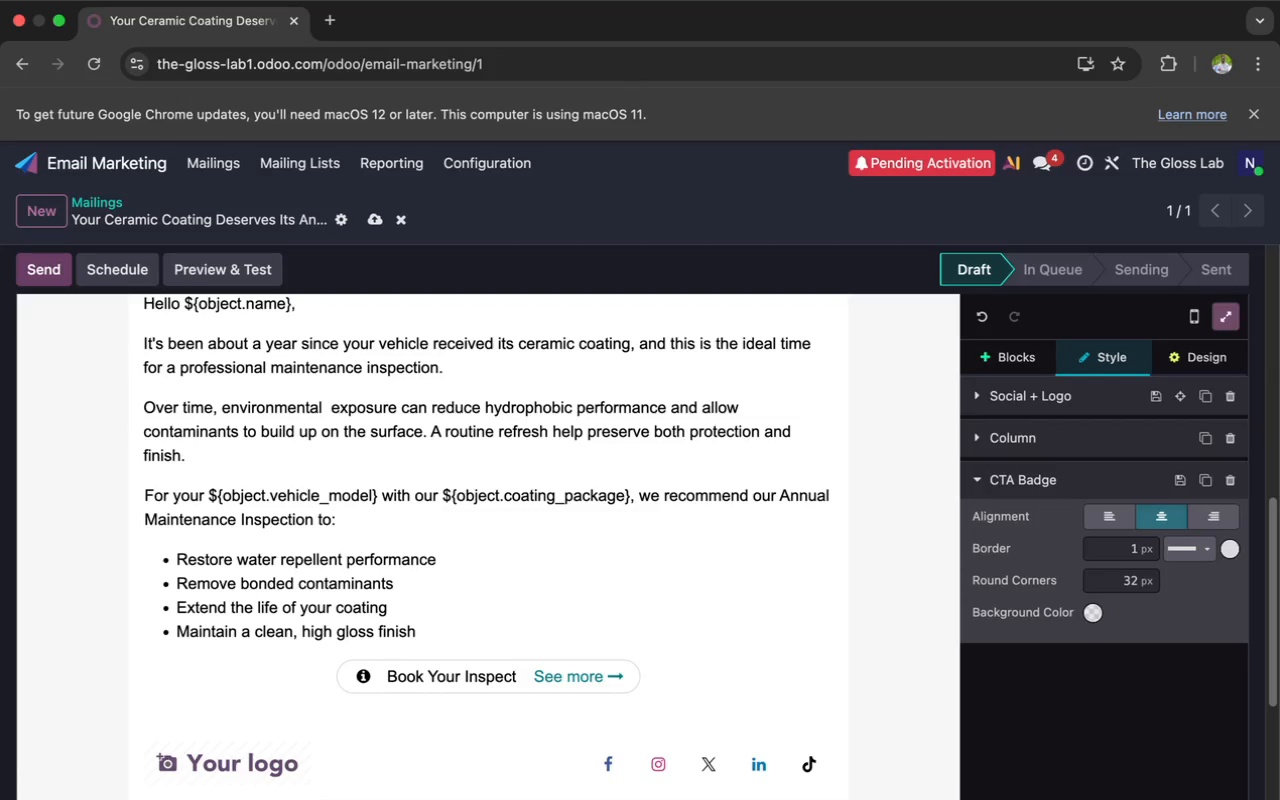 
type(ion)
 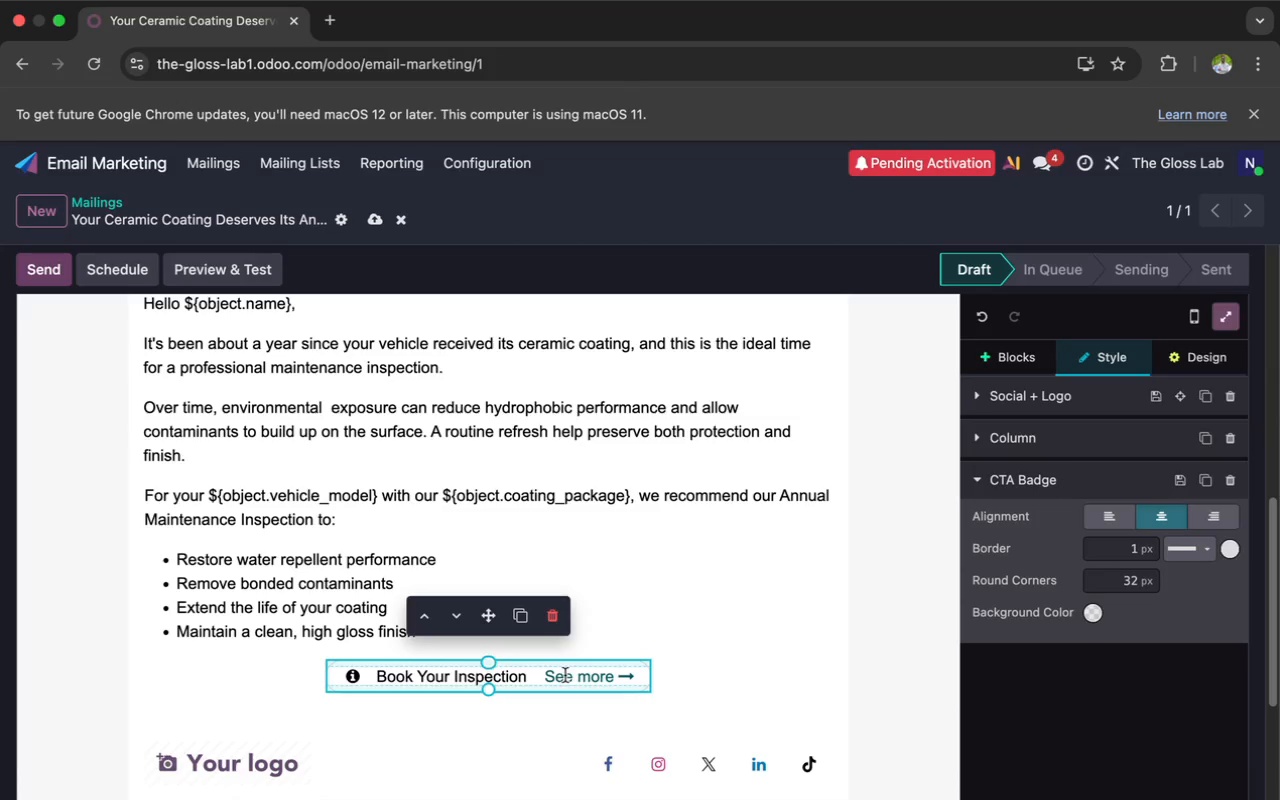 
left_click([582, 680])
 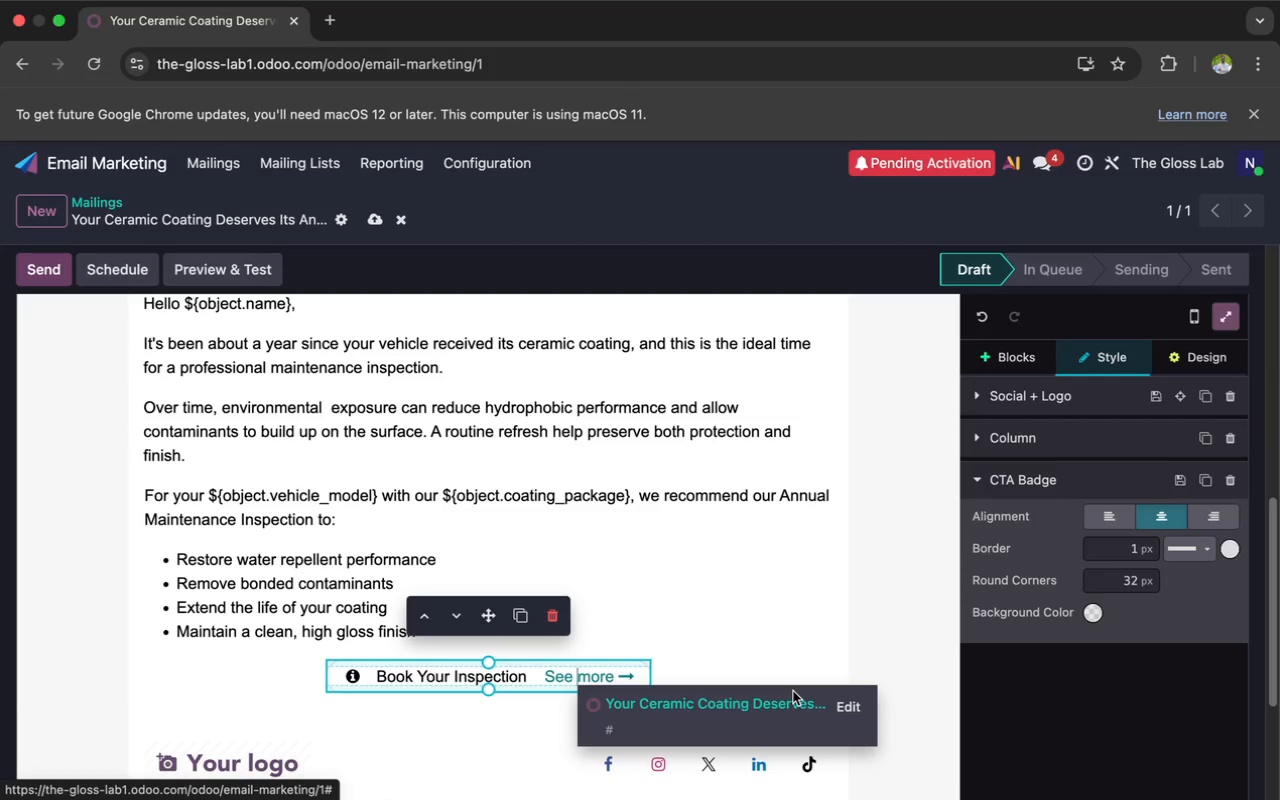 
left_click([854, 703])
 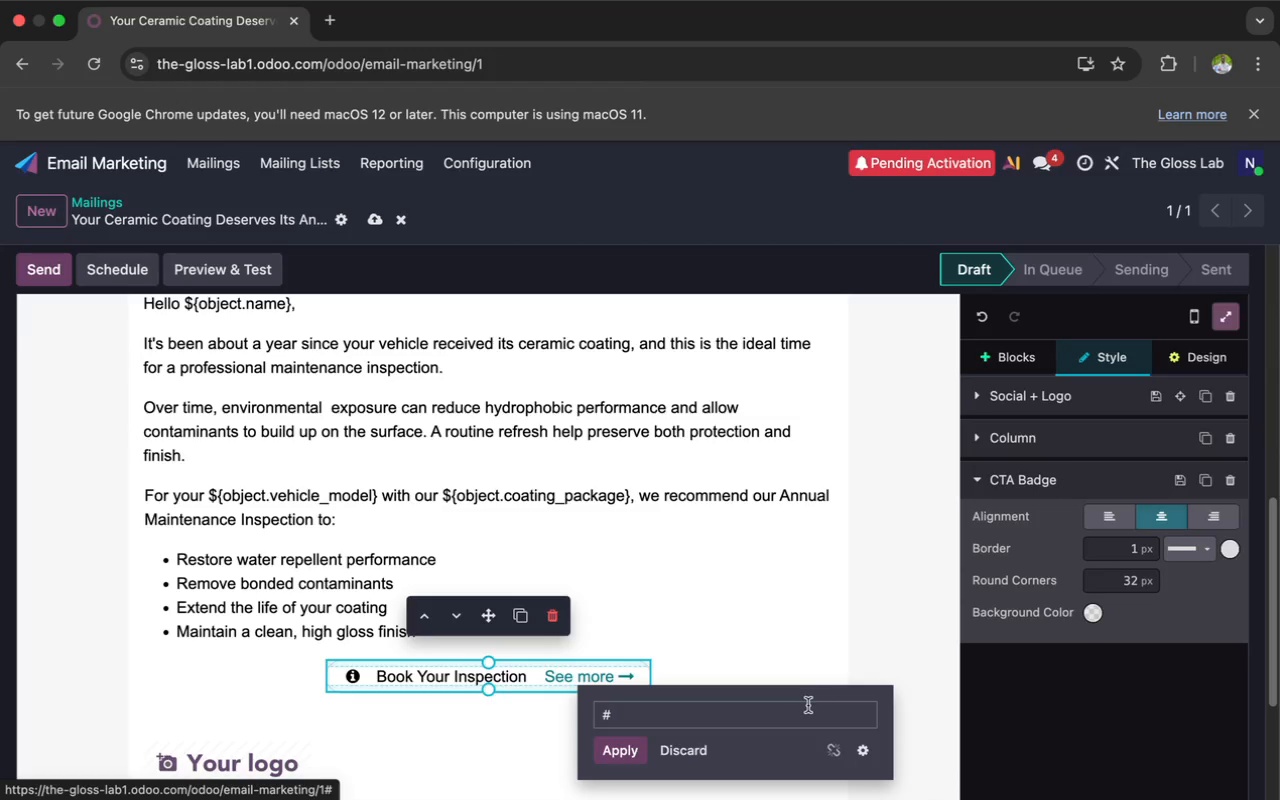 
left_click([785, 717])
 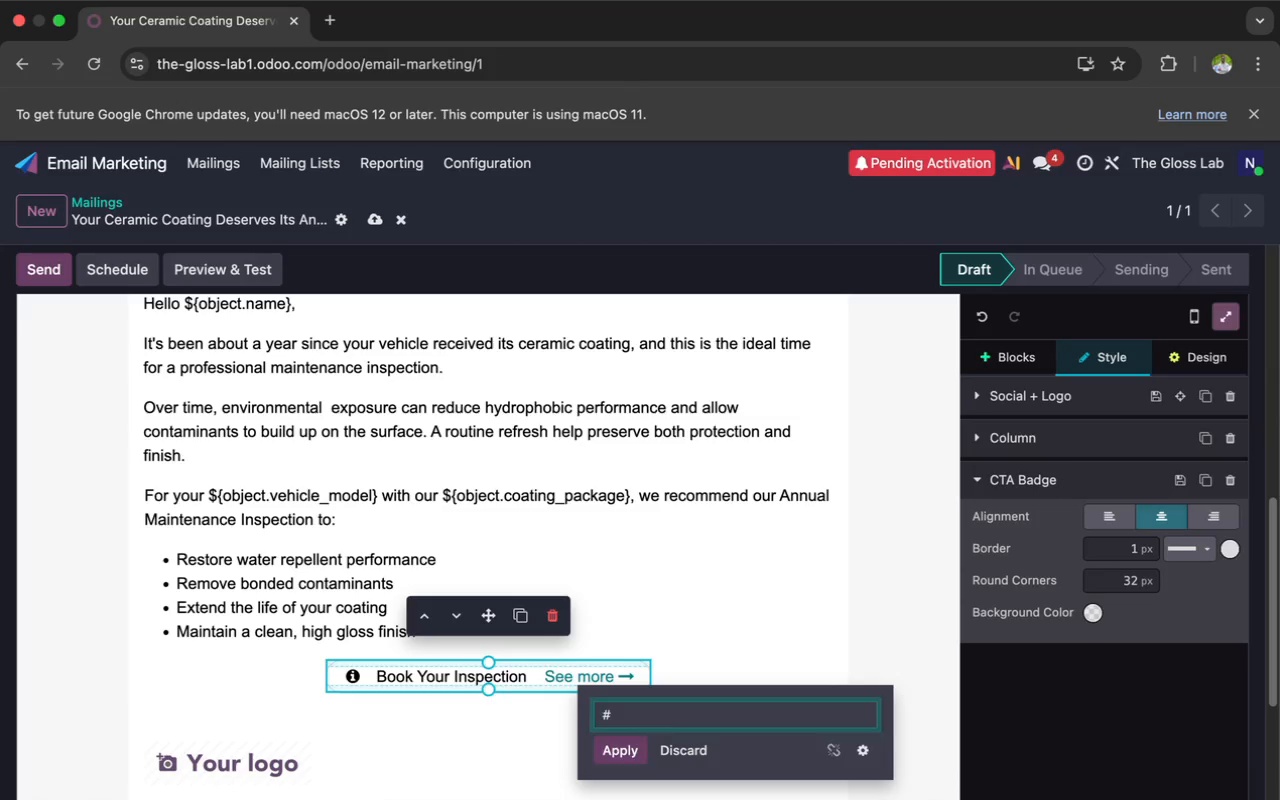 
key(Backspace)
type(htt)
 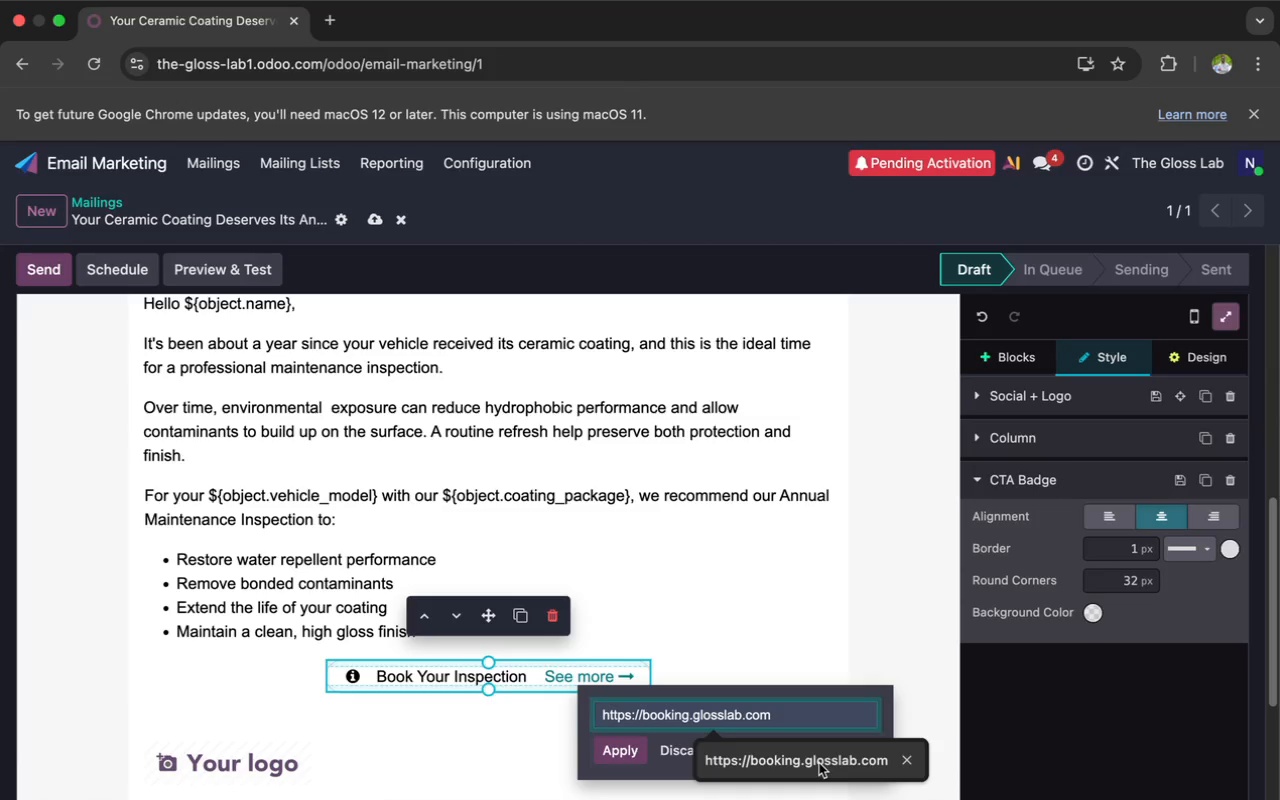 
left_click([819, 763])
 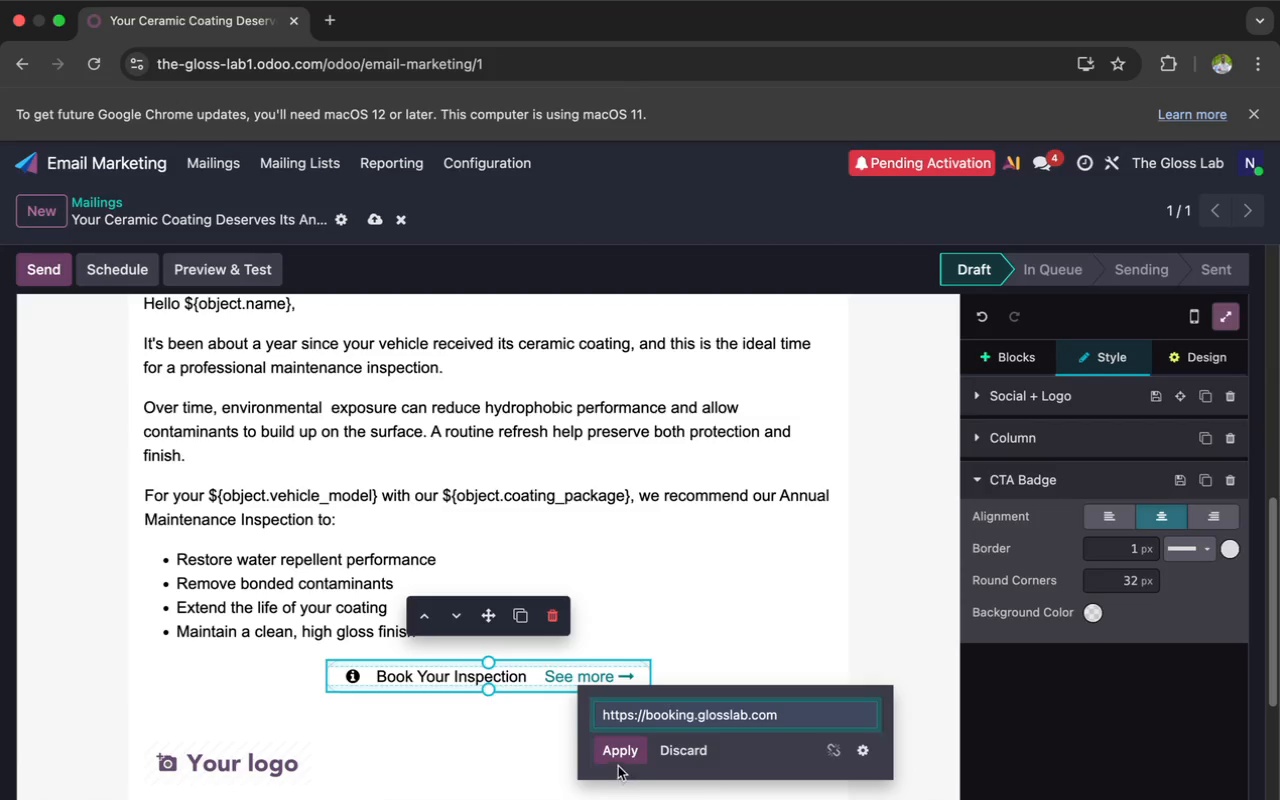 
left_click([618, 753])
 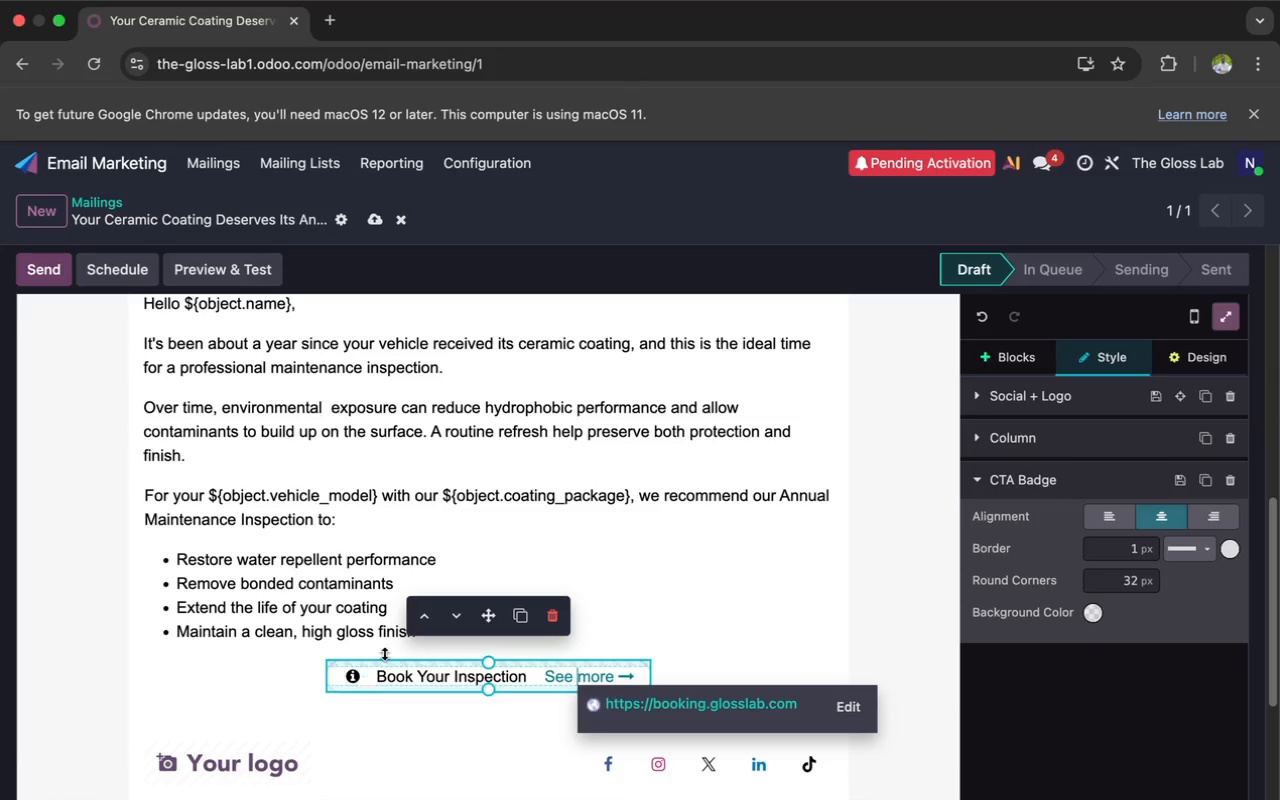 
scroll: coordinate [412, 513], scroll_direction: down, amount: 4.0
 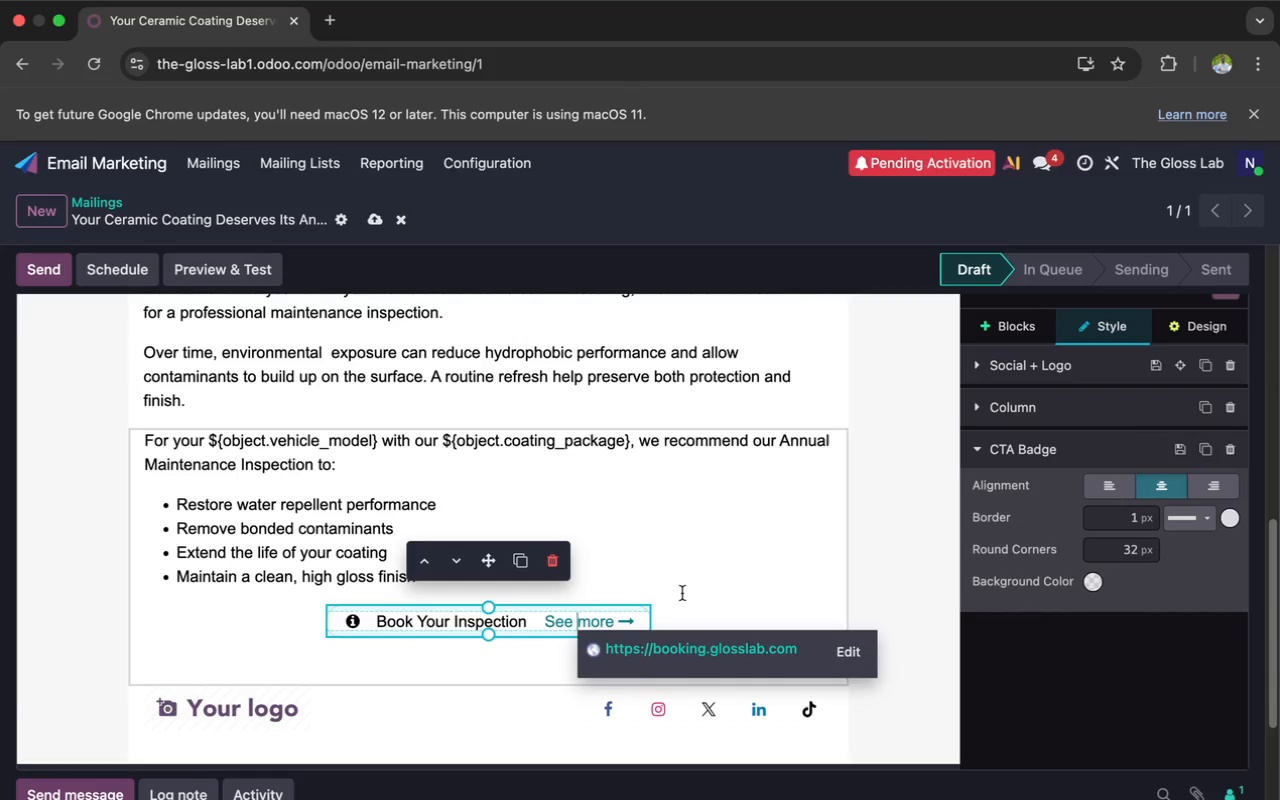 
left_click([676, 604])
 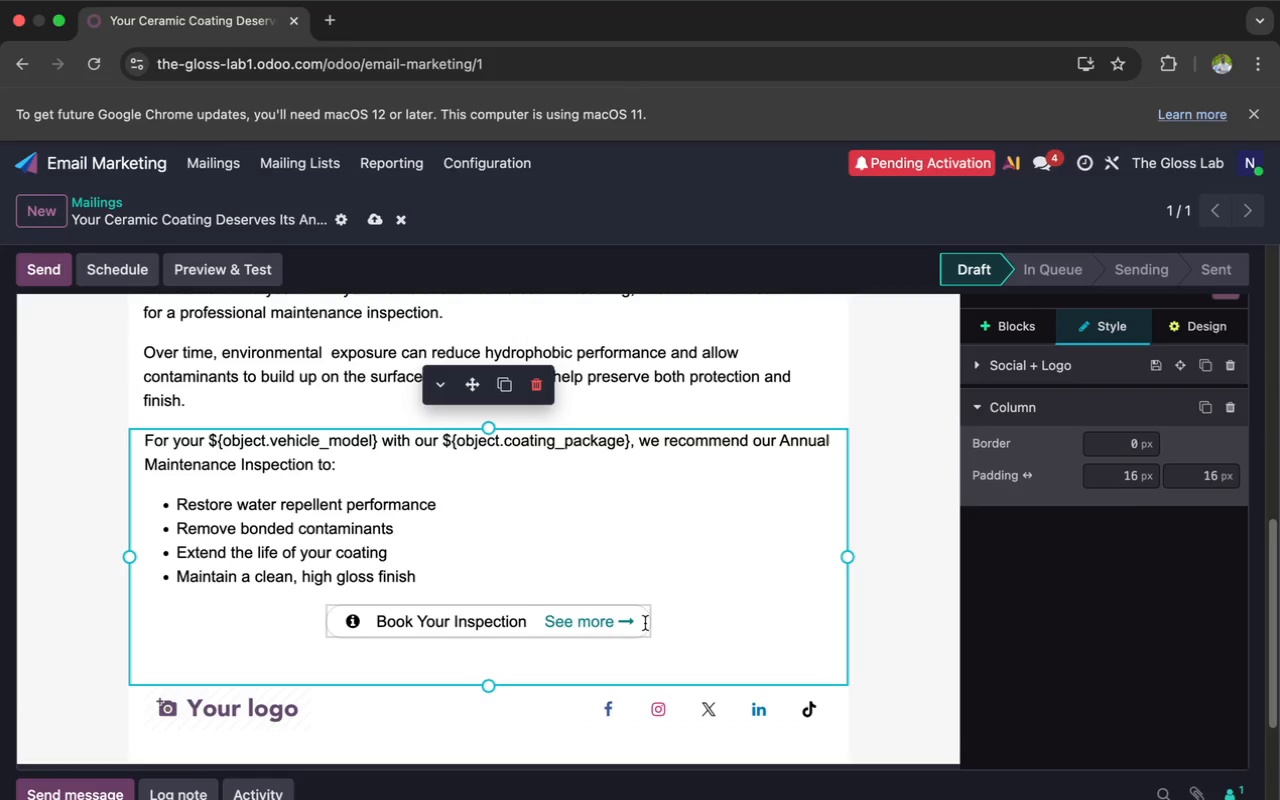 
left_click([659, 622])
 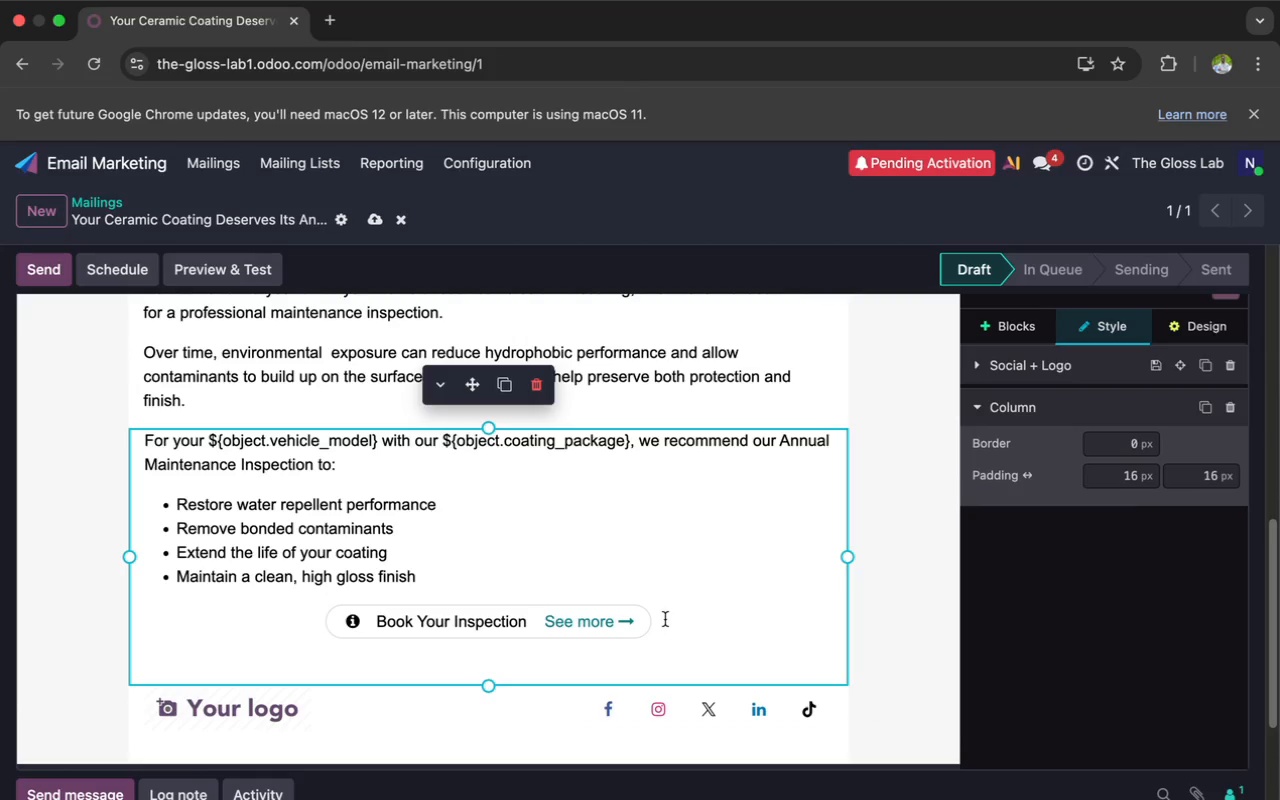 
left_click([666, 619])
 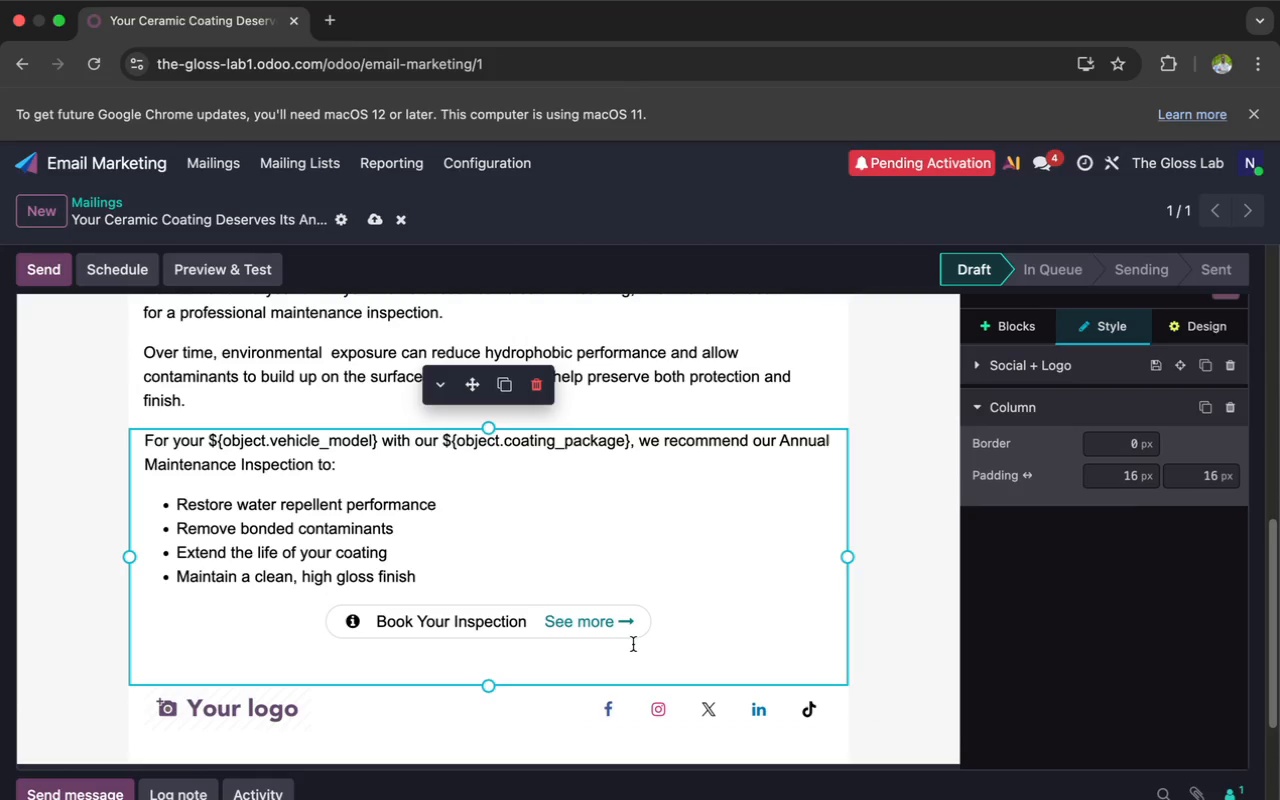 
left_click([627, 653])
 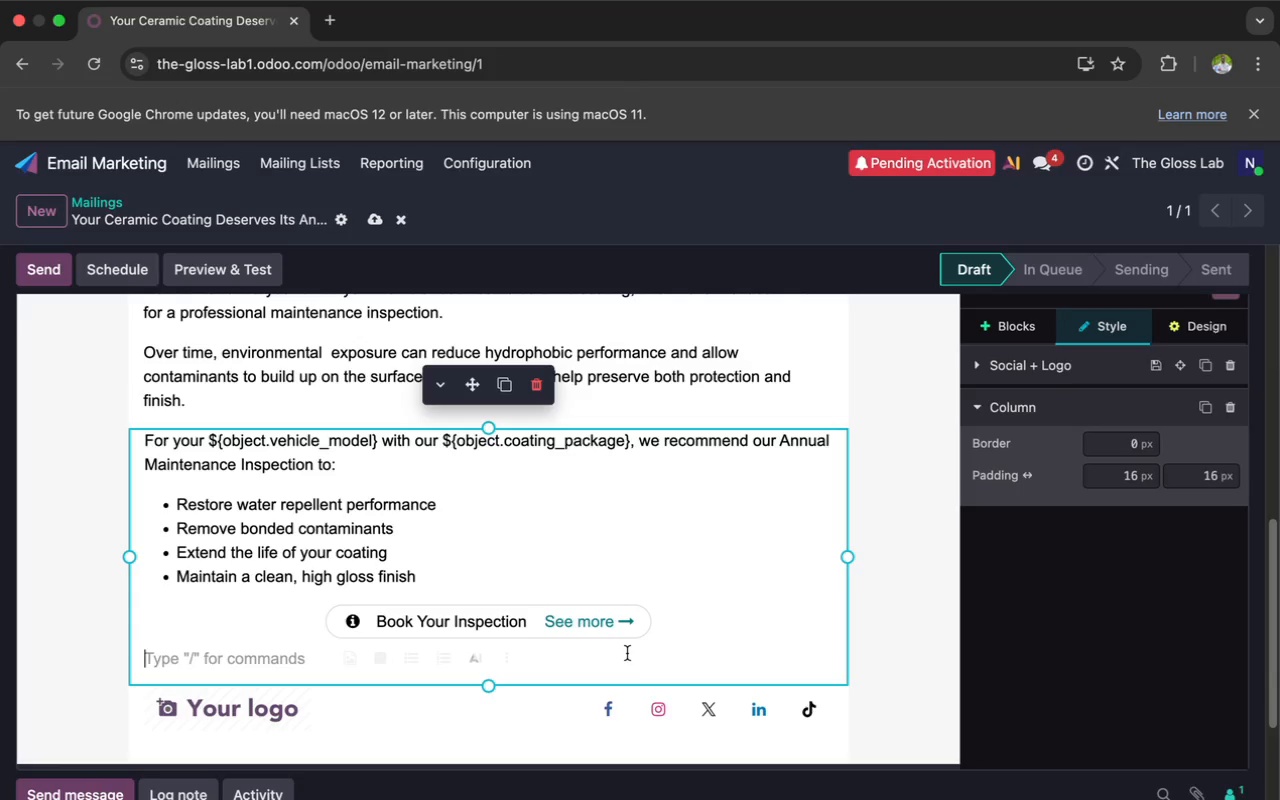 
wait(12.12)
 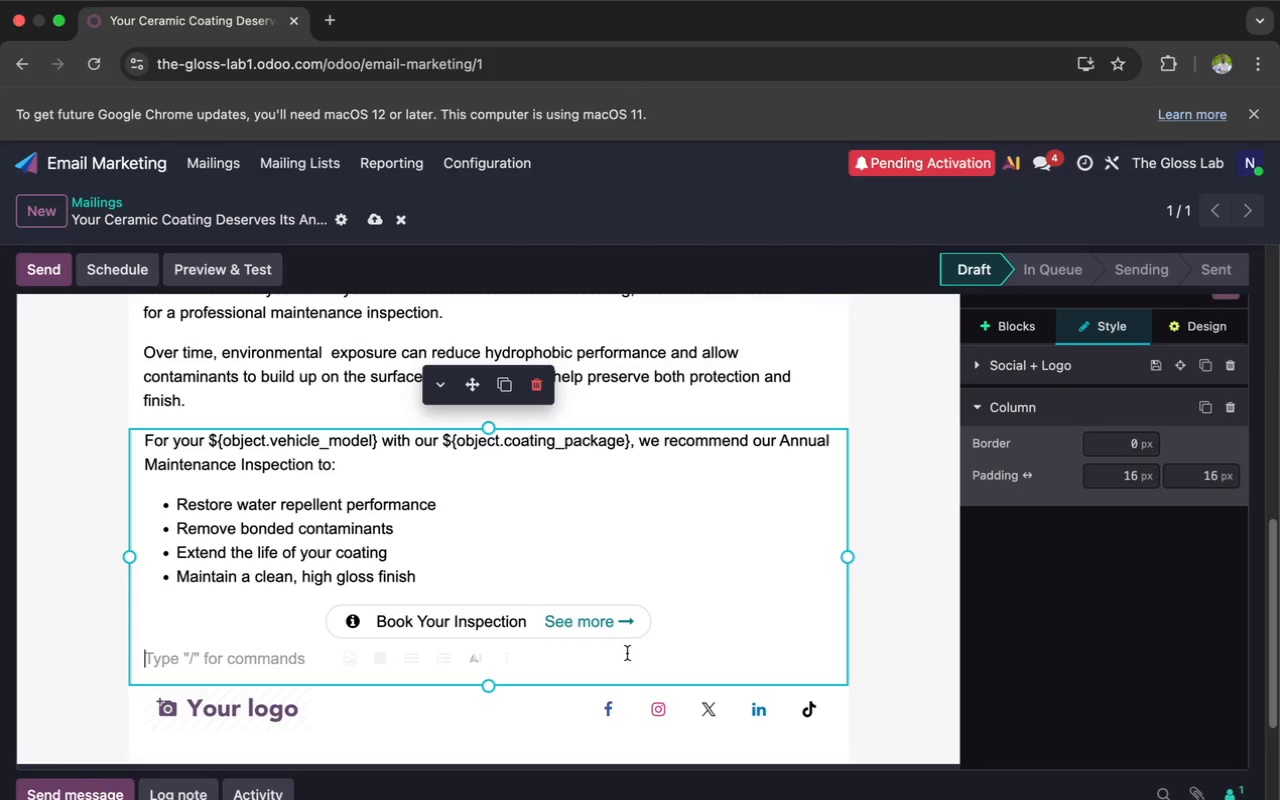 
type(We'll )
 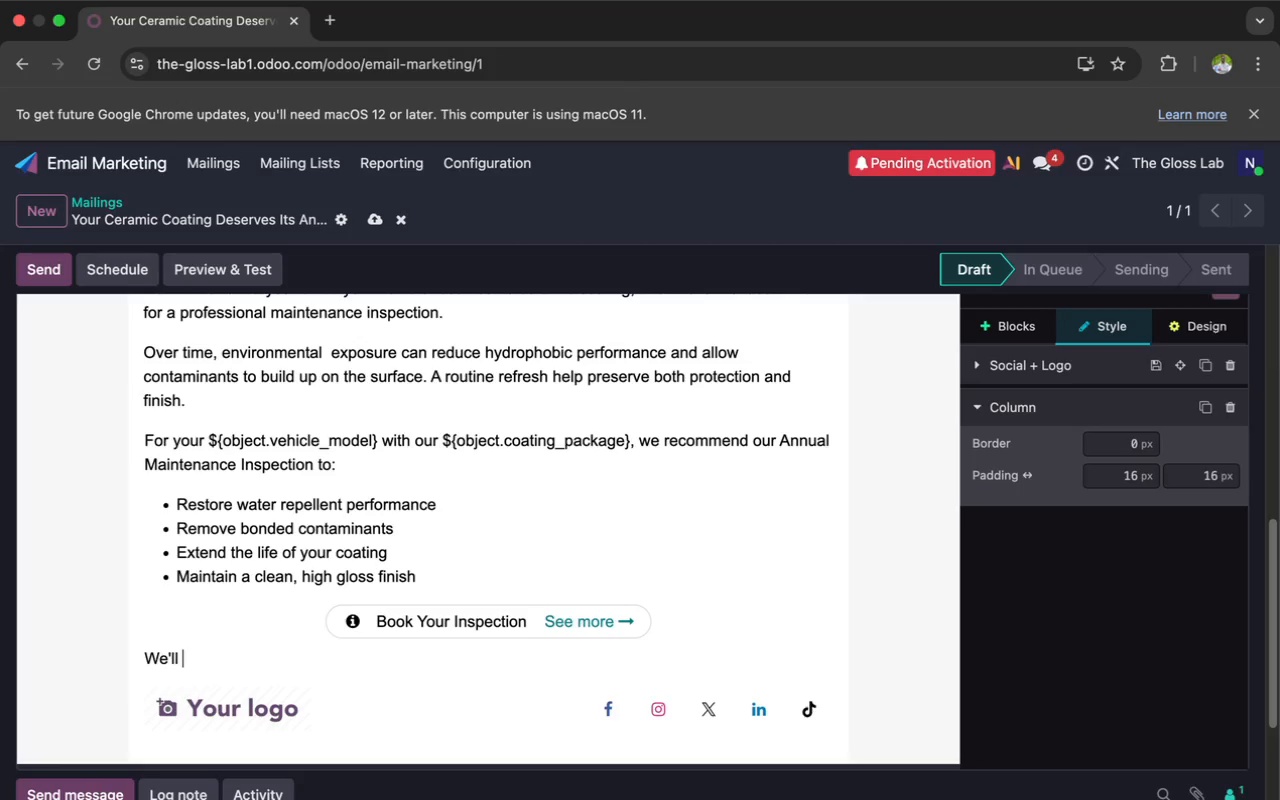 
wait(16.1)
 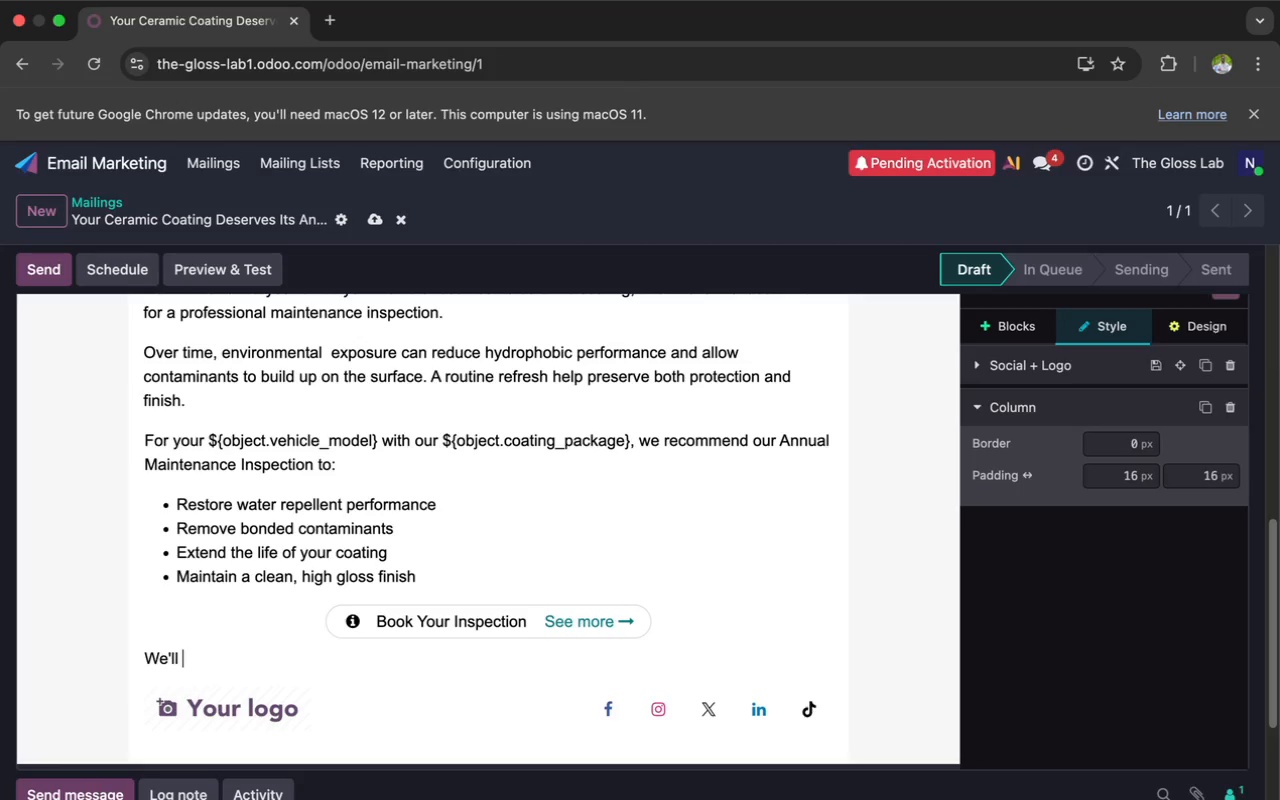 
type(ensure your )
 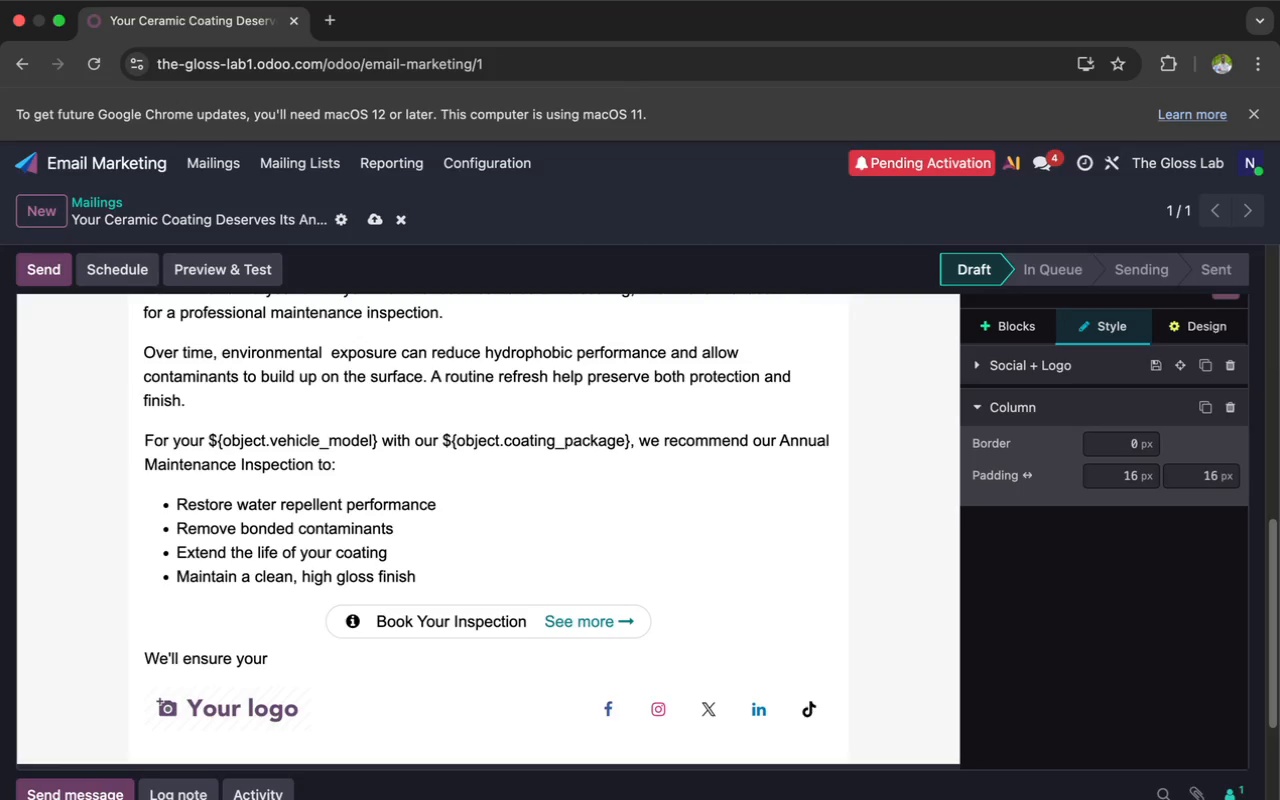 
type(coating conti)
 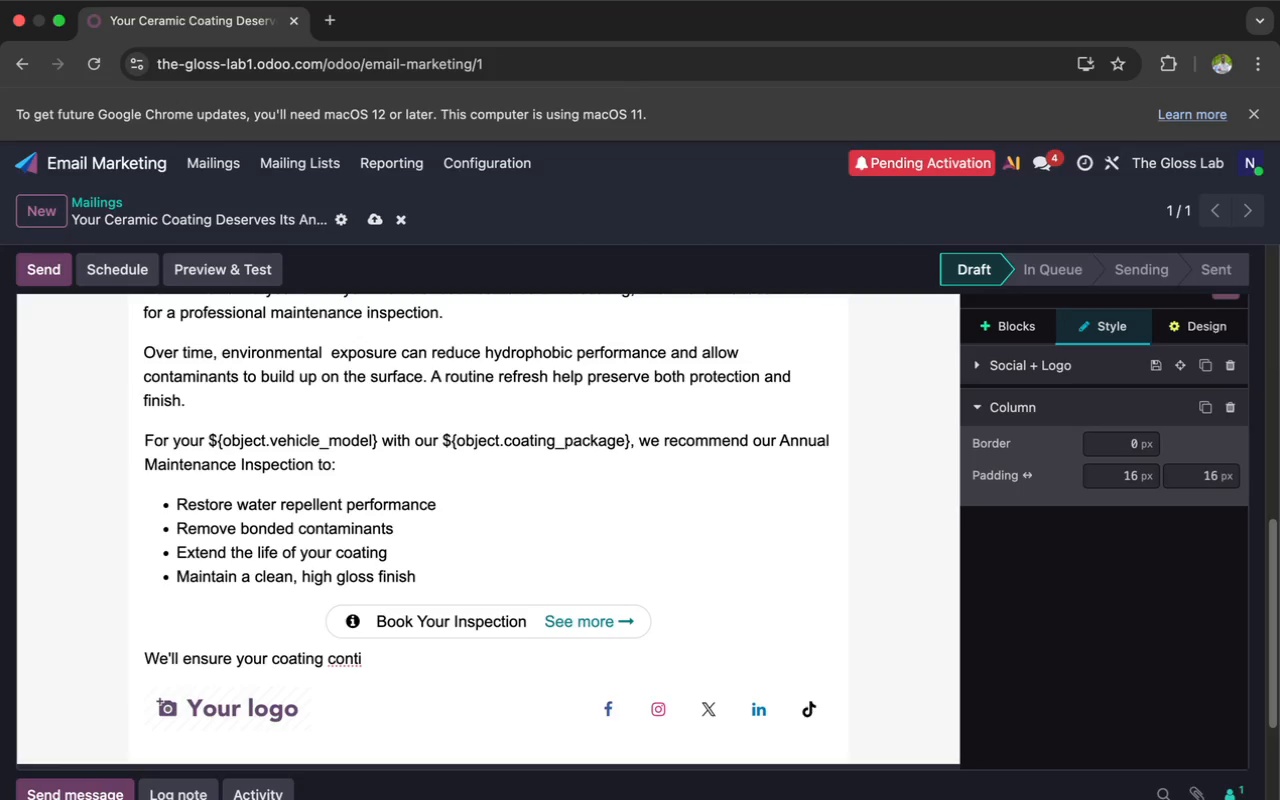 
type(nues to per)
 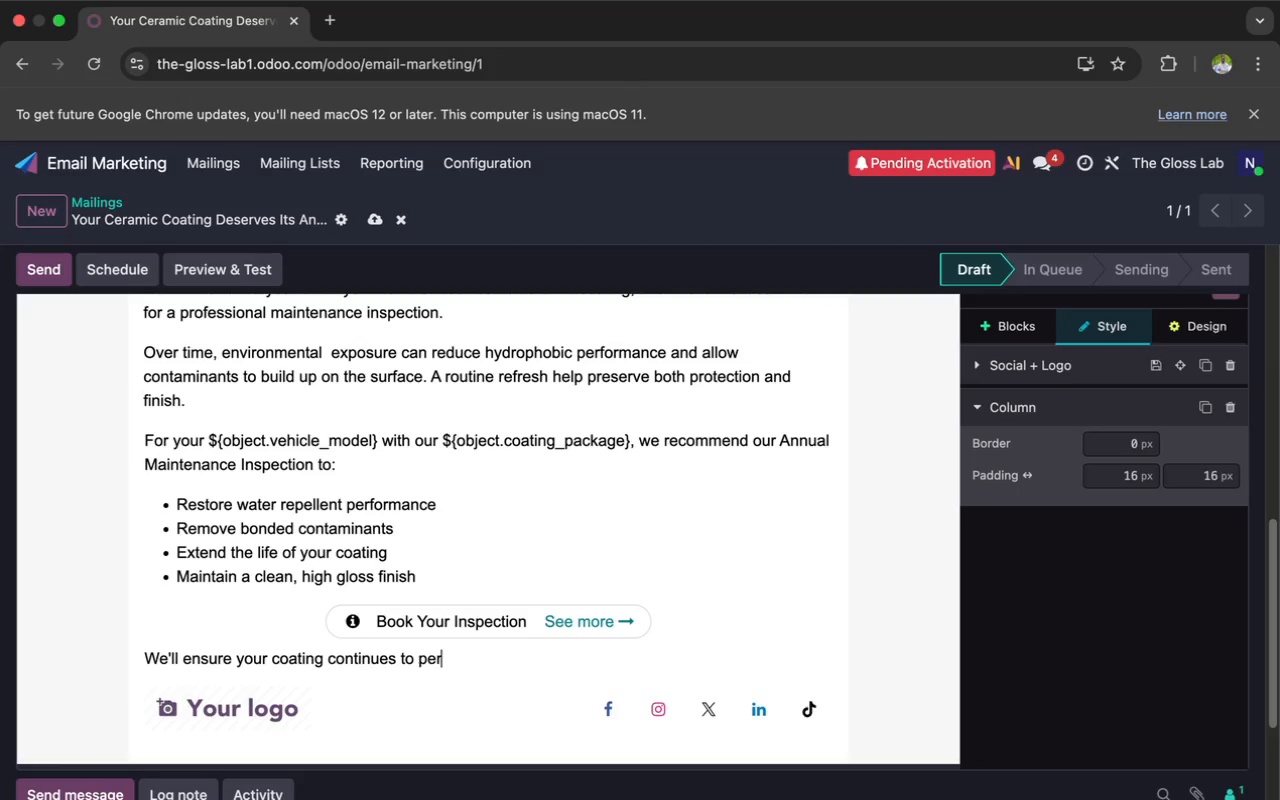 
type(form)
 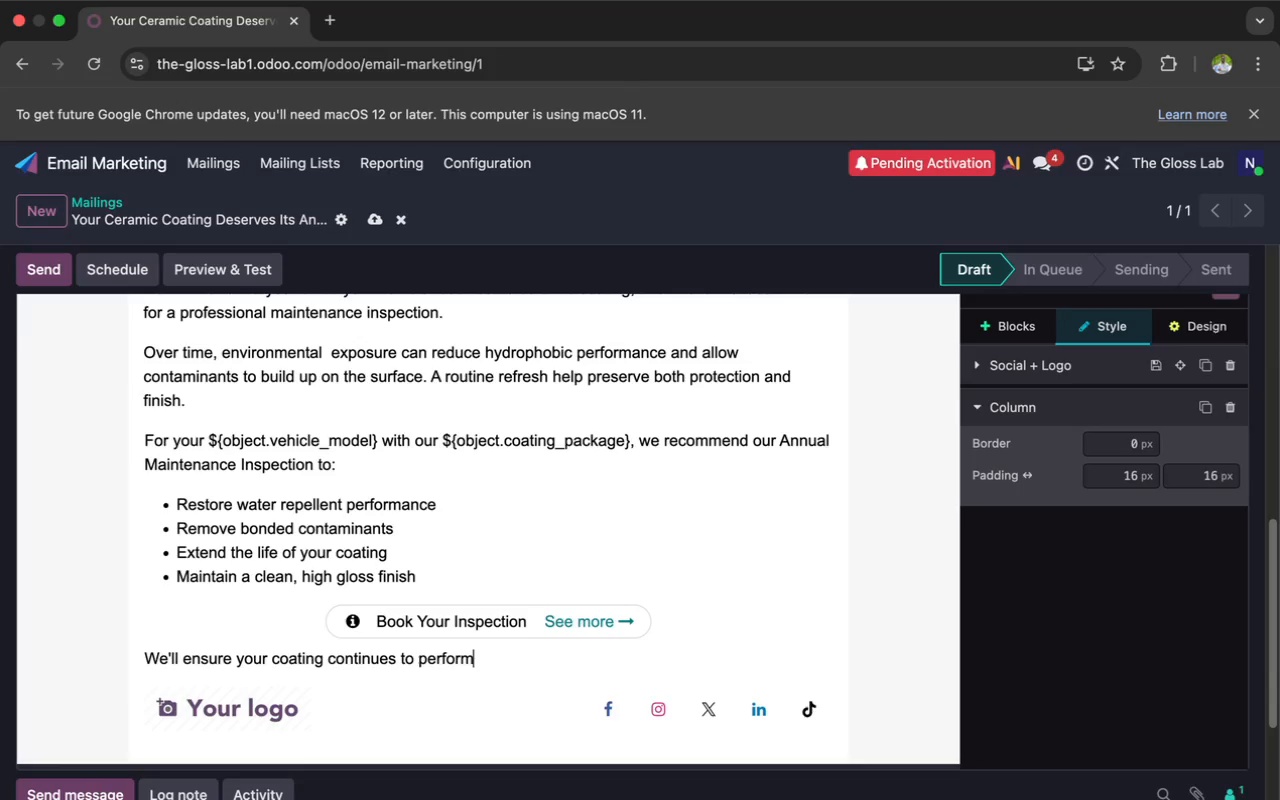 
wait(15.1)
 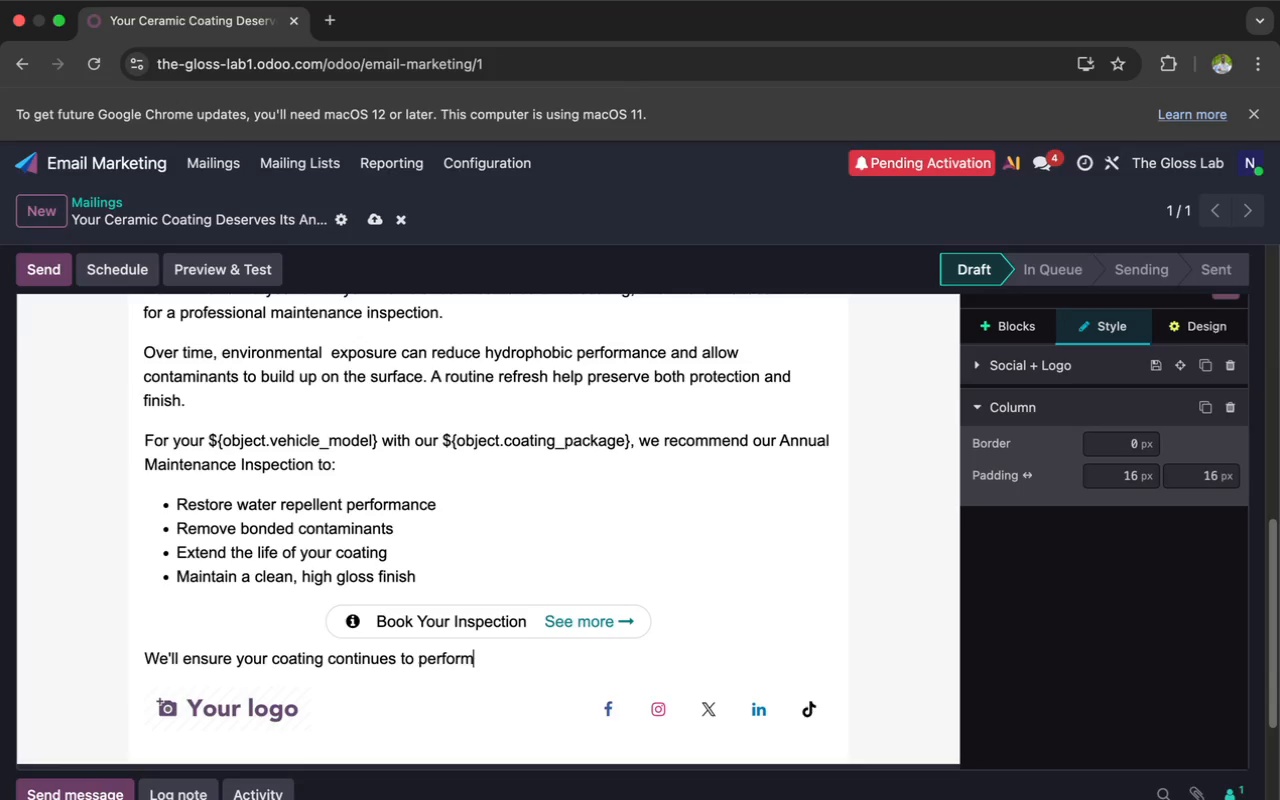 
type( ex)
 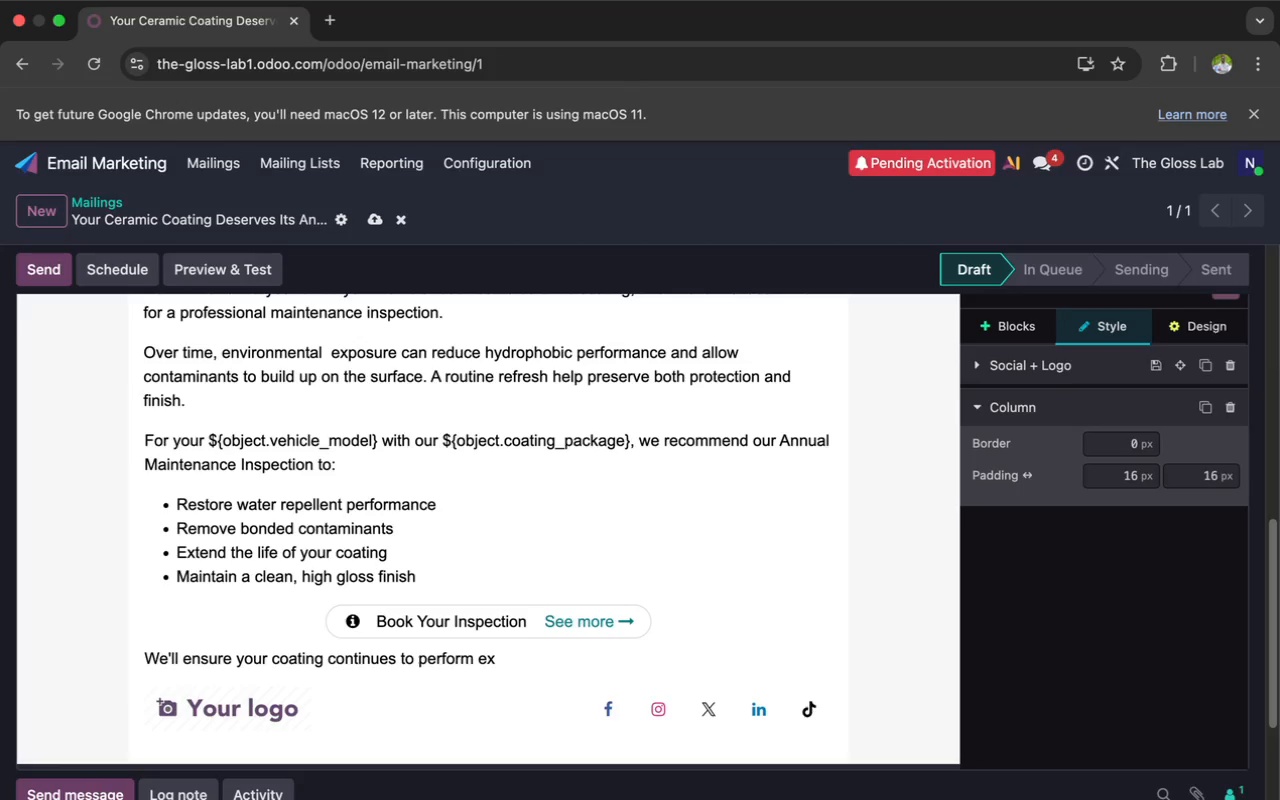 
type(actly as )
 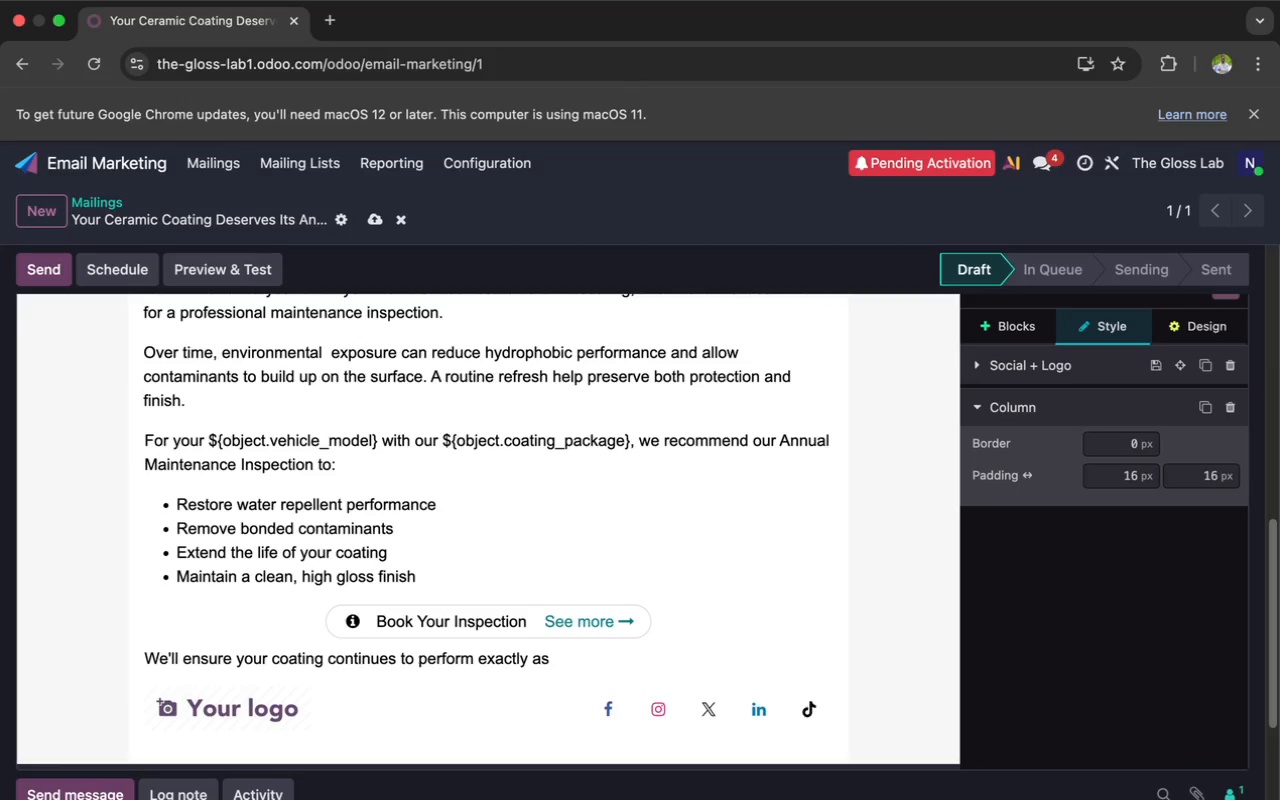 
type(intended)
 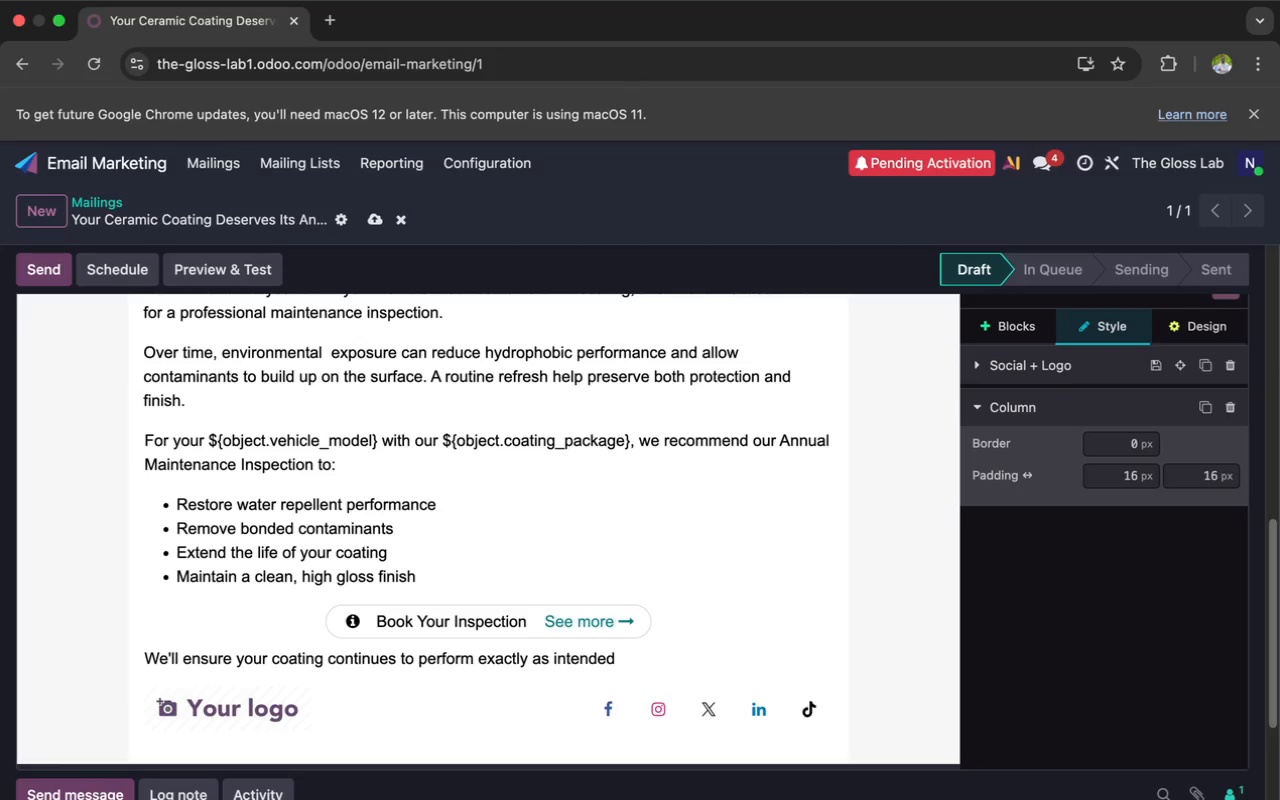 
key(Period)
 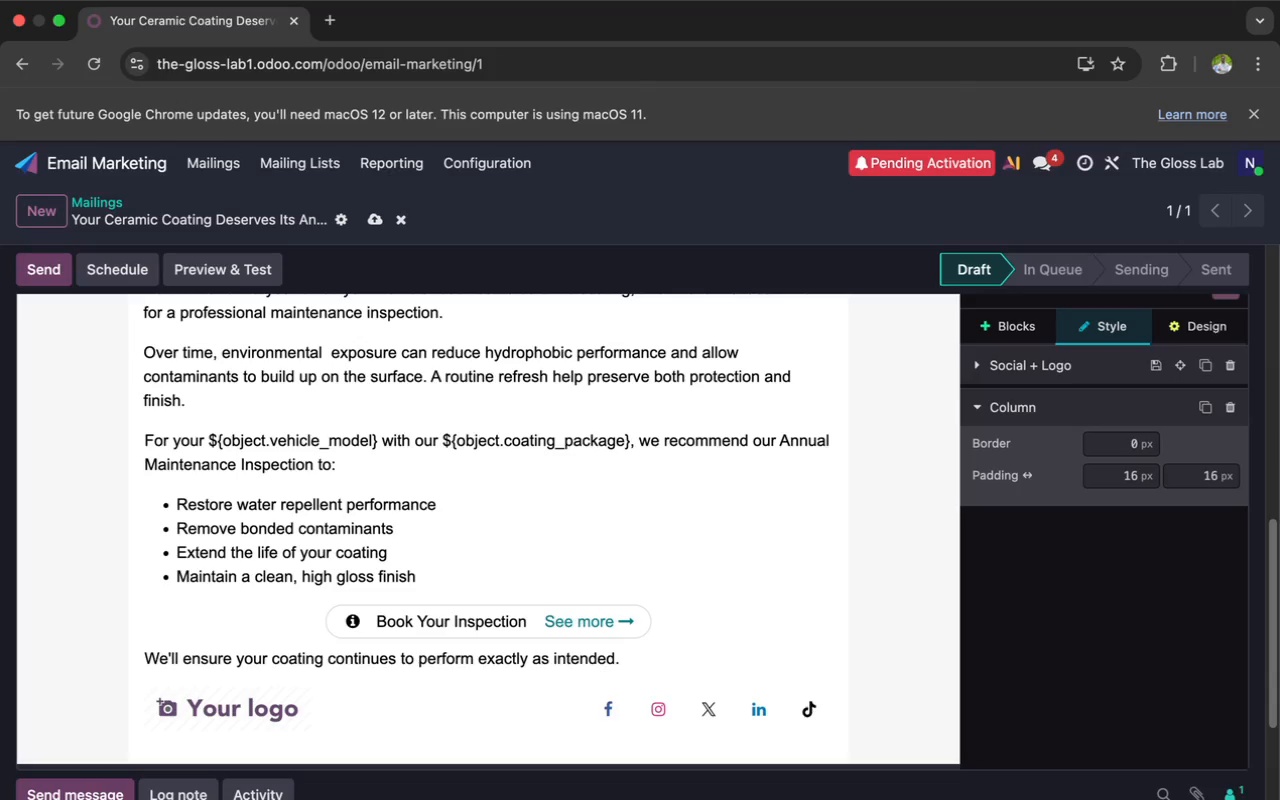 
key(Enter)
 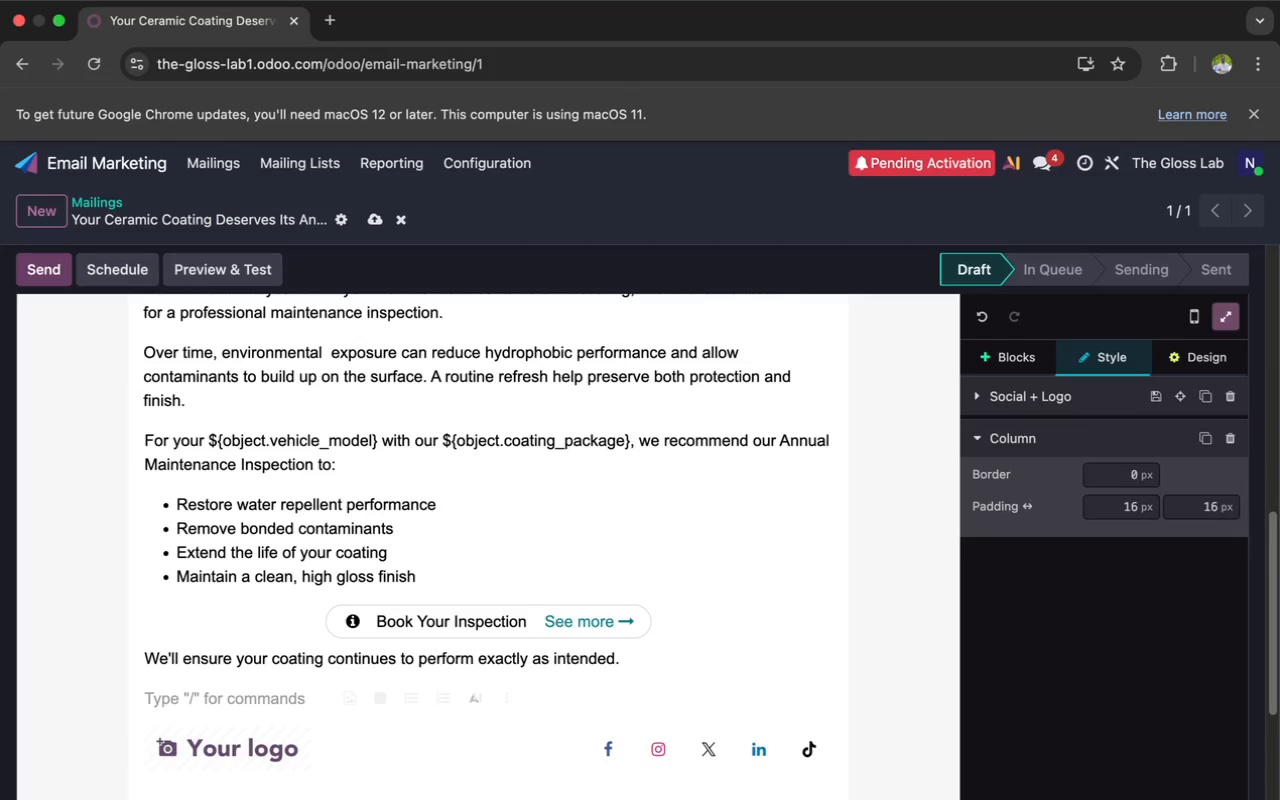 
type(Warm regsrd,)
 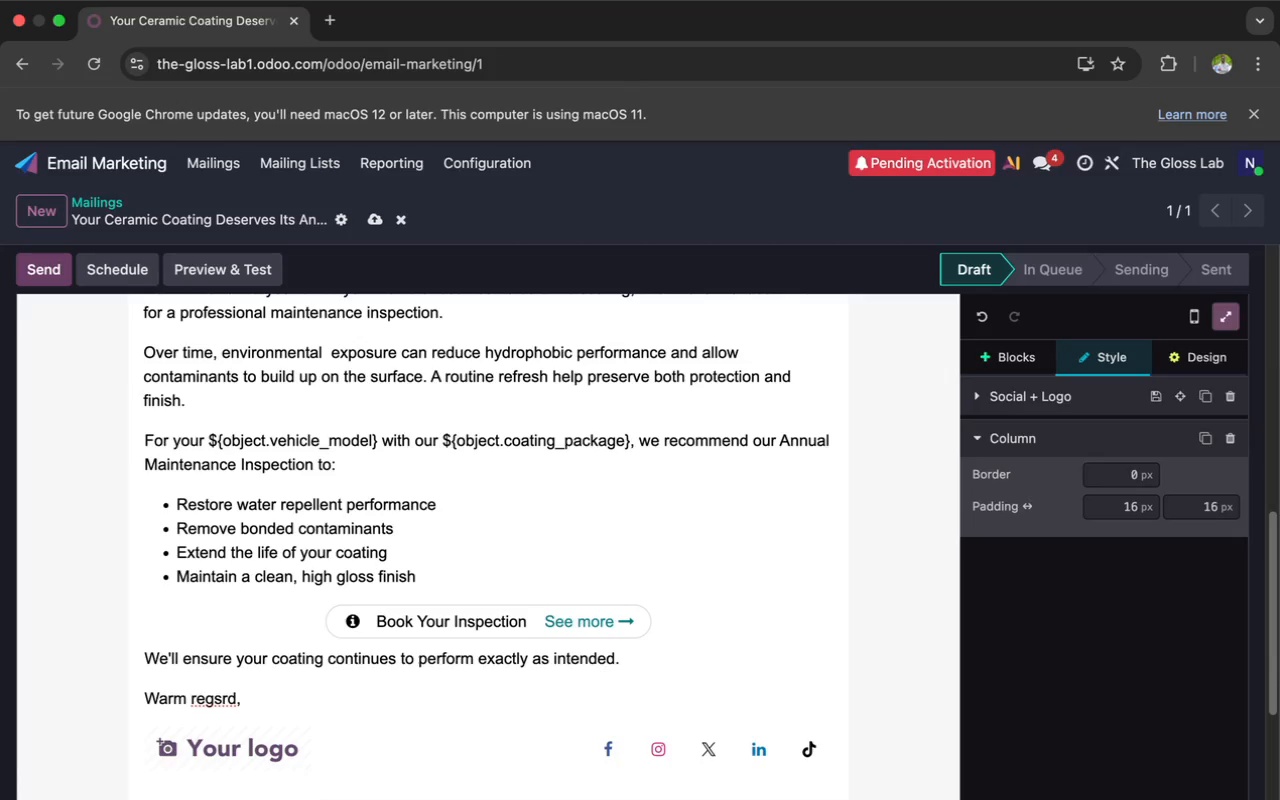 
key(Enter)
 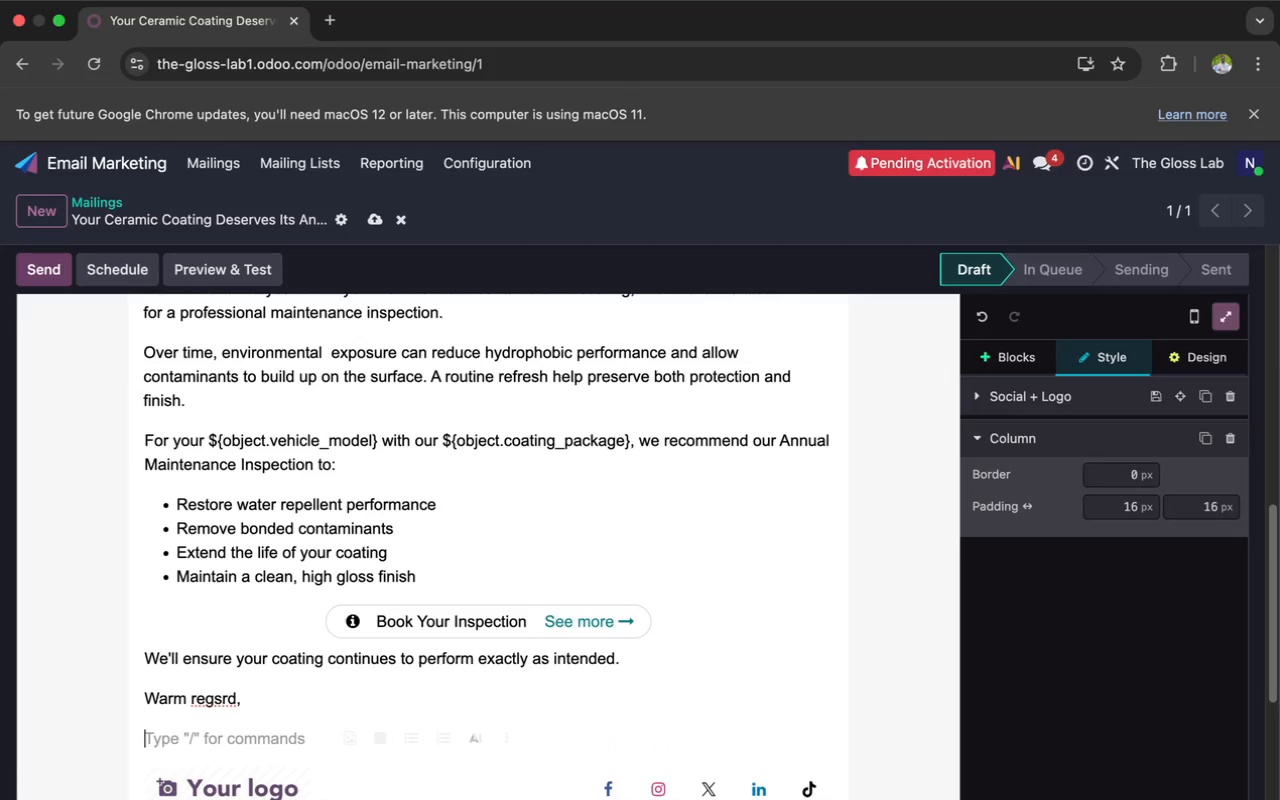 
type(Glo)
key(Backspace)
key(Backspace)
key(Backspace)
type(TH)
key(Backspace)
type(e)
key(Backspace)
type(he Global)
key(Backspace)
key(Backspace)
key(Backspace)
type(ss Lab)
 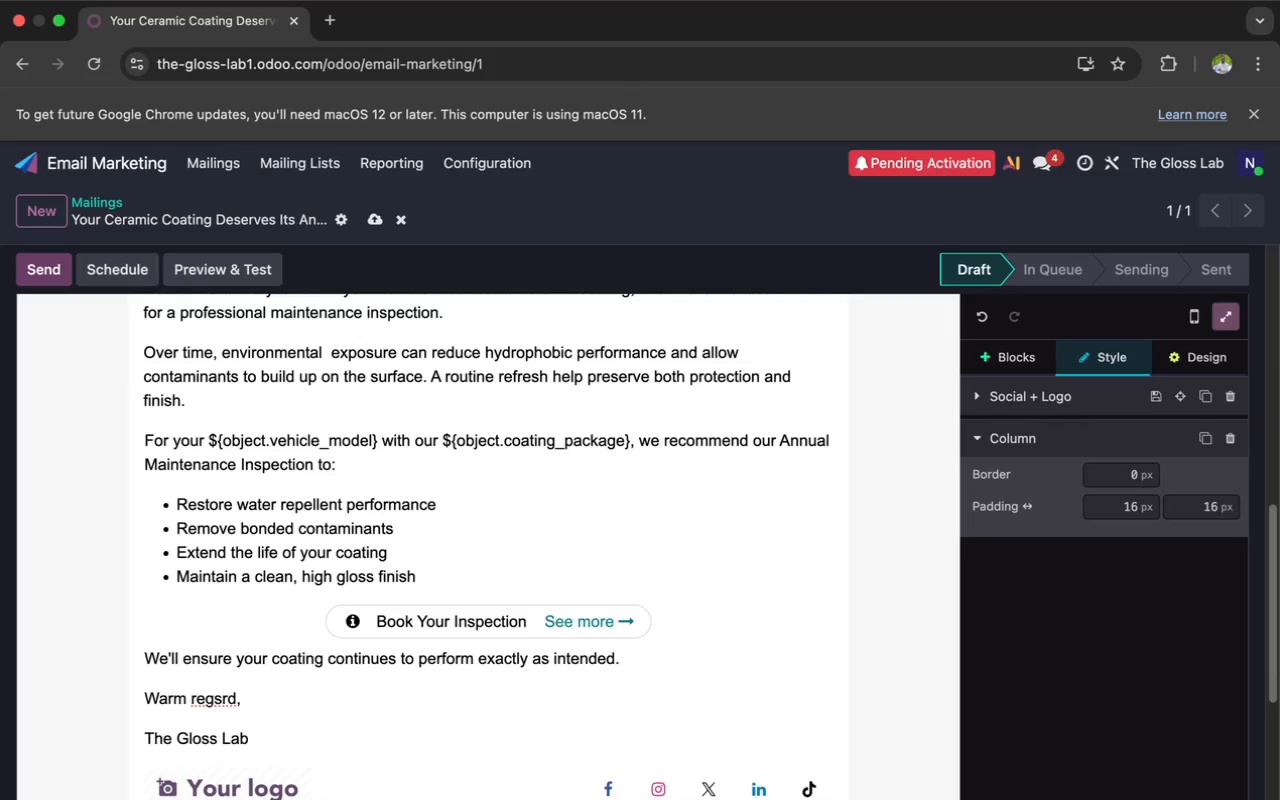 
left_click_drag(start_coordinate=[245, 734], to_coordinate=[130, 736])
 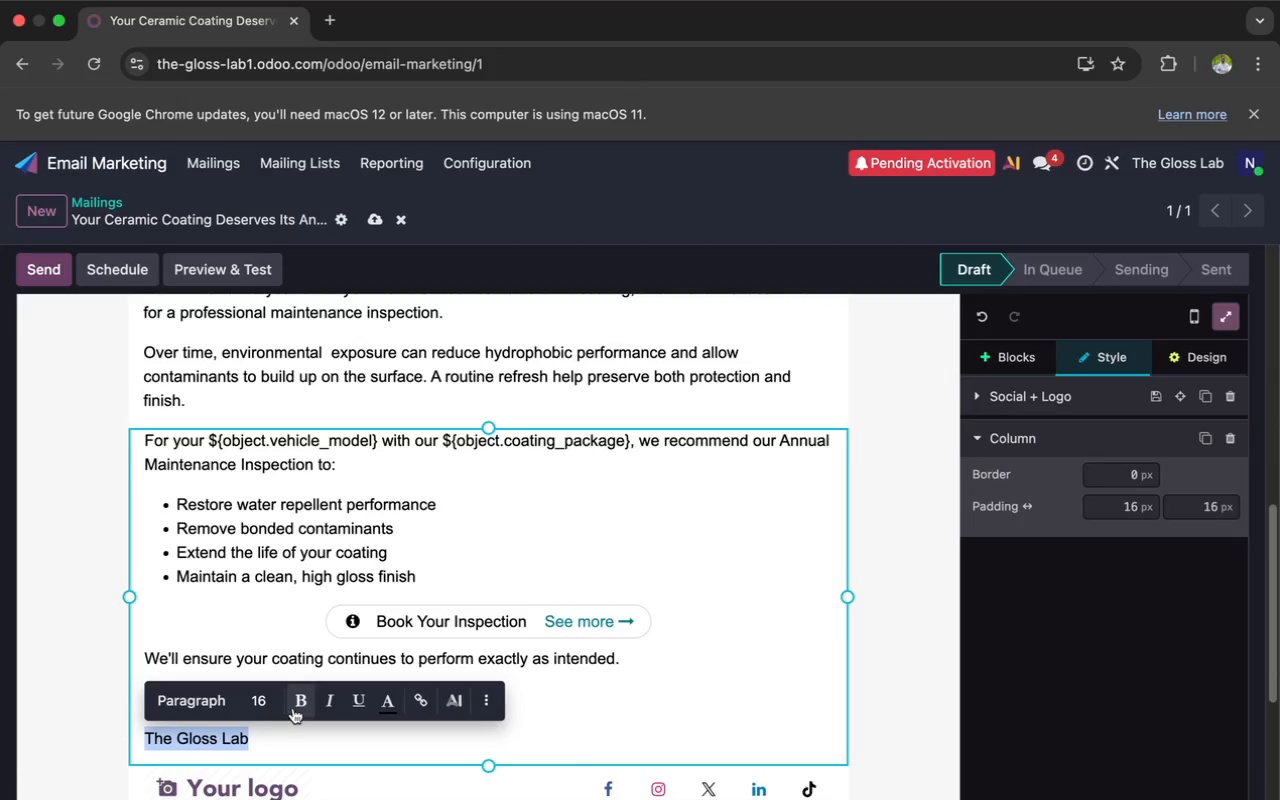 
left_click([298, 707])
 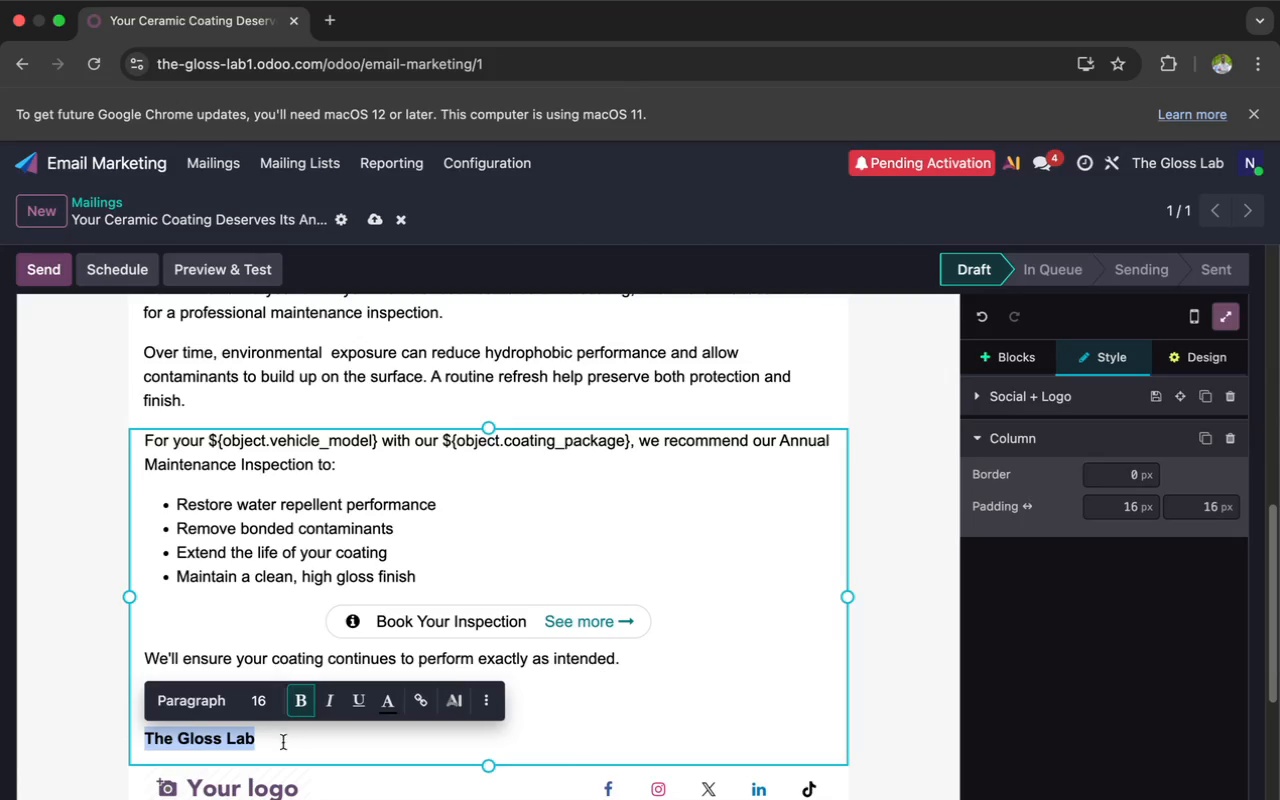 
left_click([282, 743])
 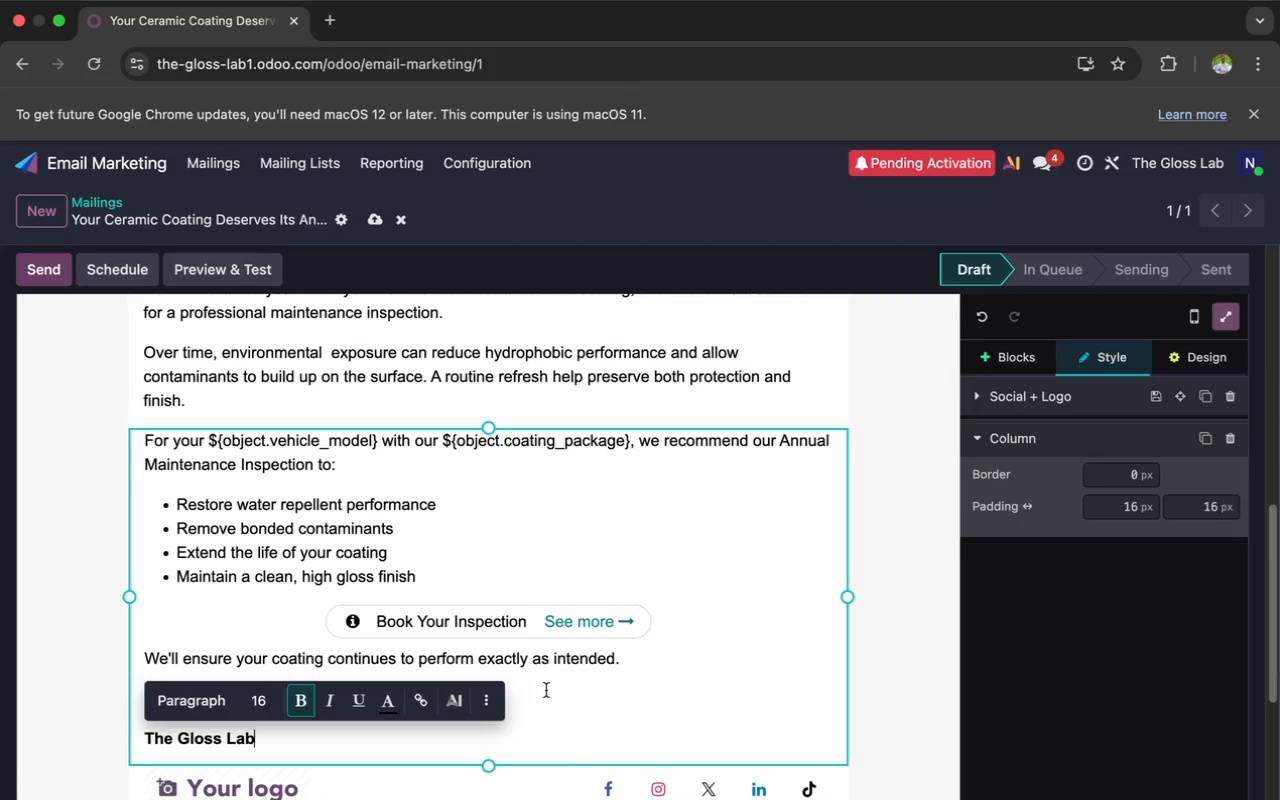 
left_click([560, 692])
 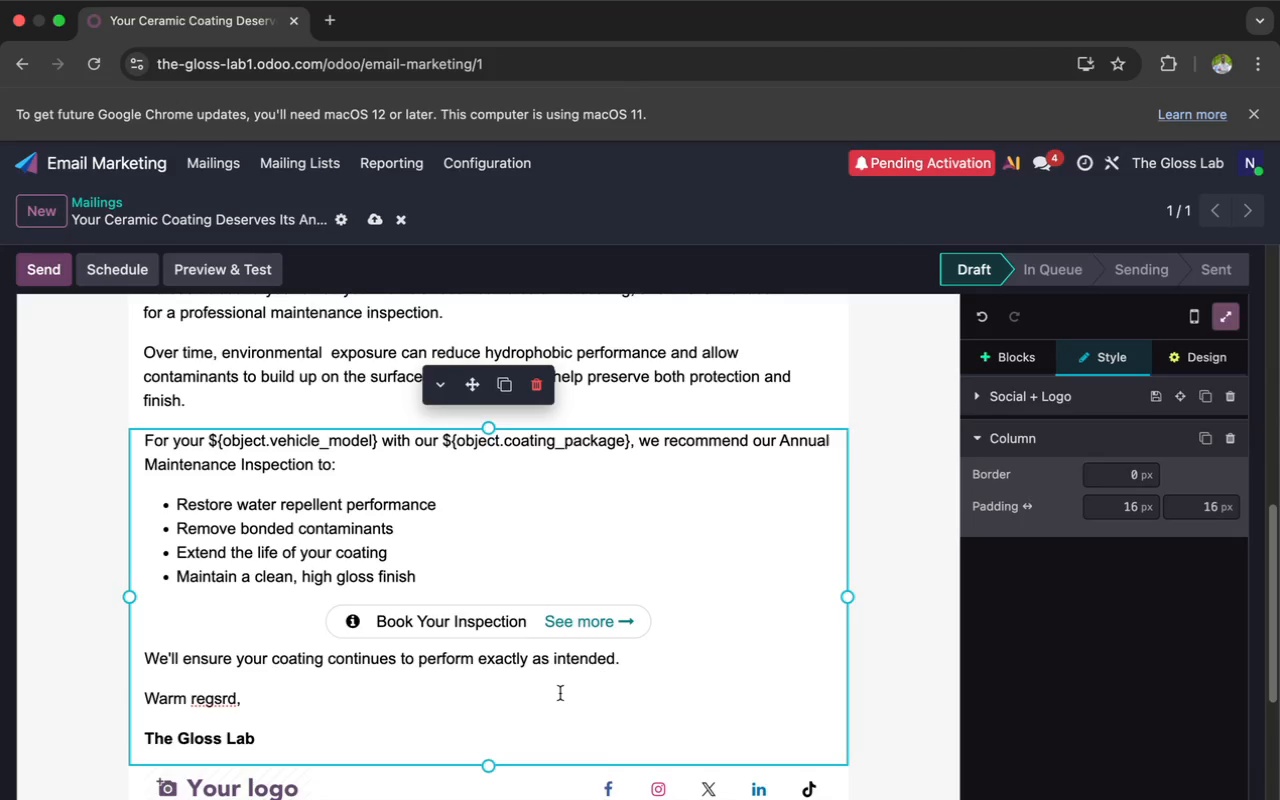 
scroll: coordinate [560, 693], scroll_direction: up, amount: 12.0
 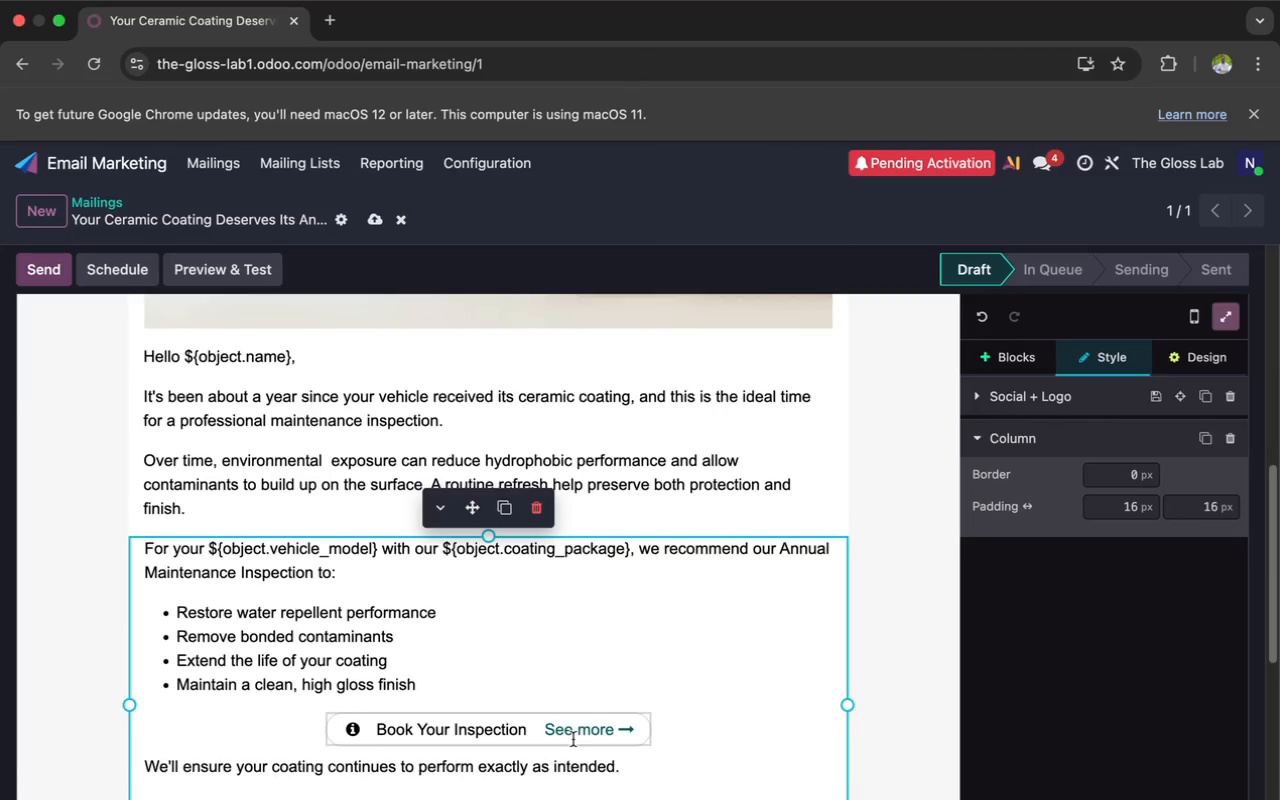 
scroll: coordinate [573, 739], scroll_direction: down, amount: 16.0
 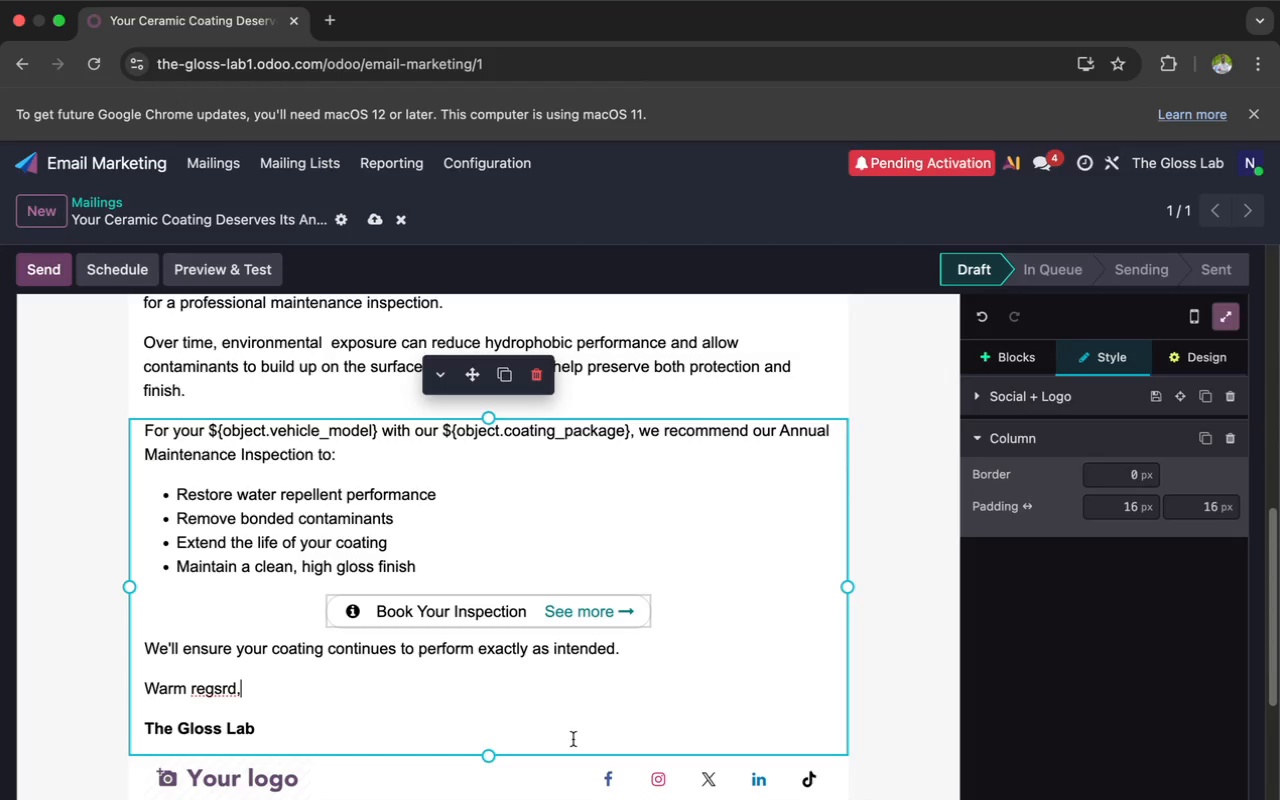 
wait(25.45)
 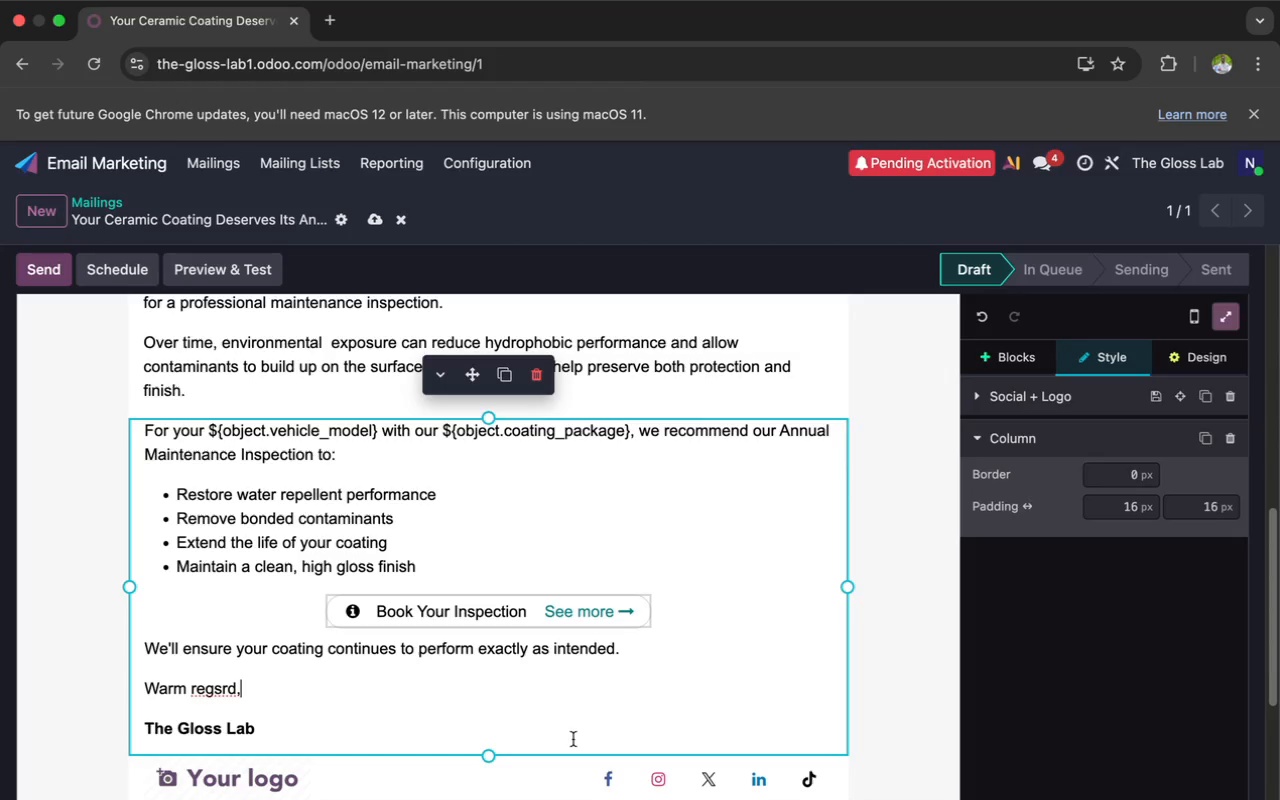 
left_click([1195, 352])
 